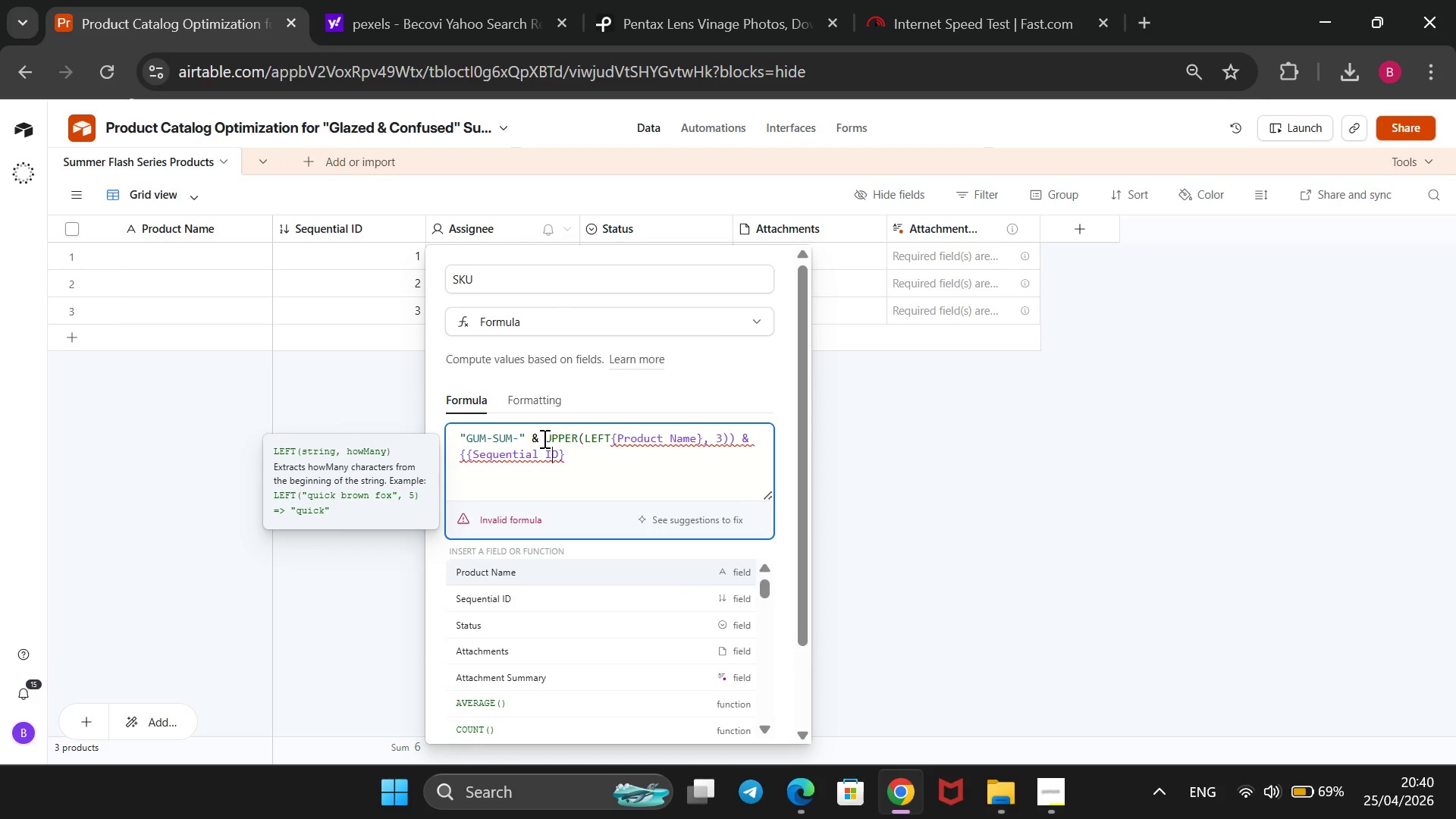 
hold_key(key=ArrowLeft, duration=0.97)
 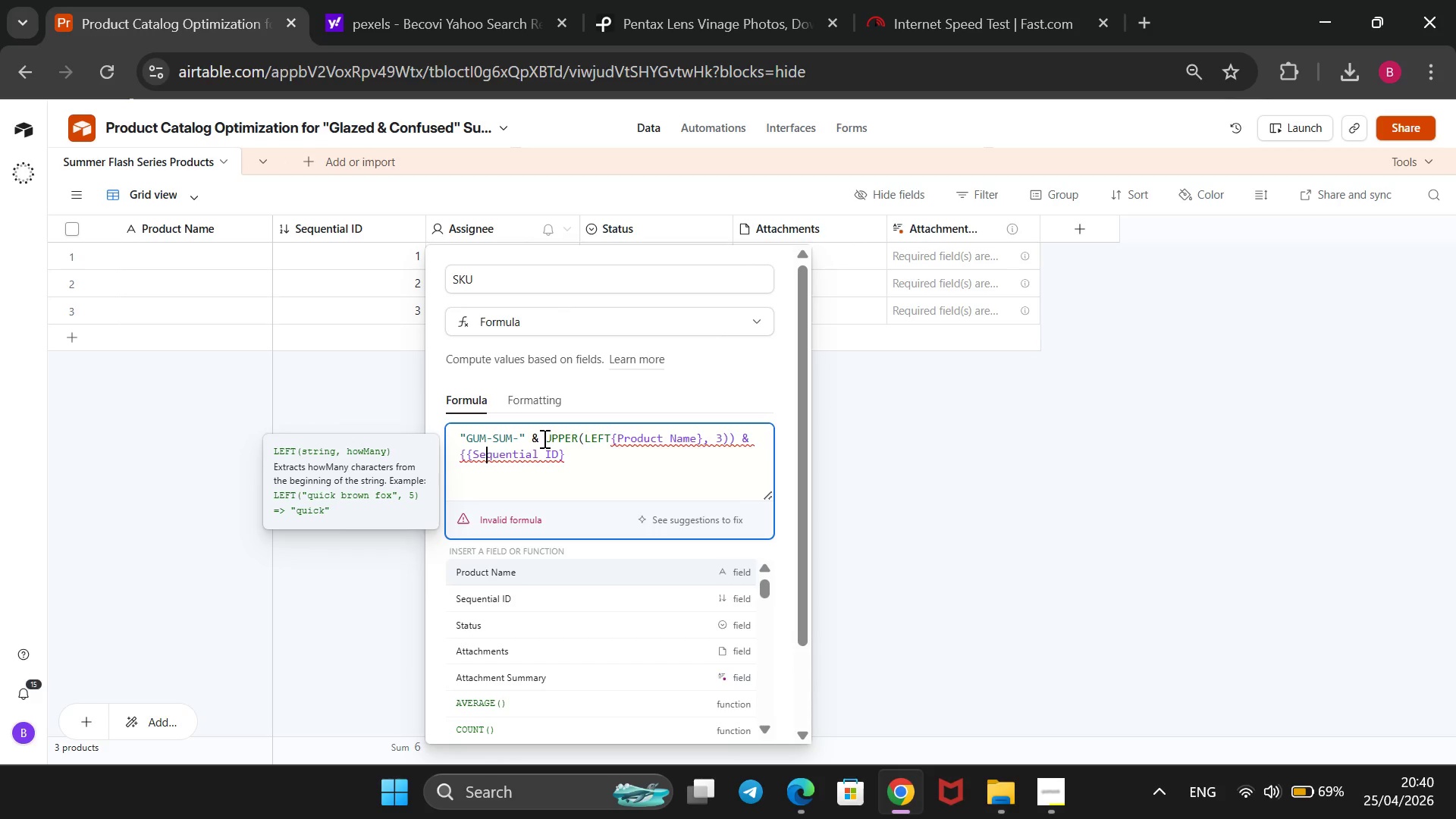 
key(ArrowLeft)
 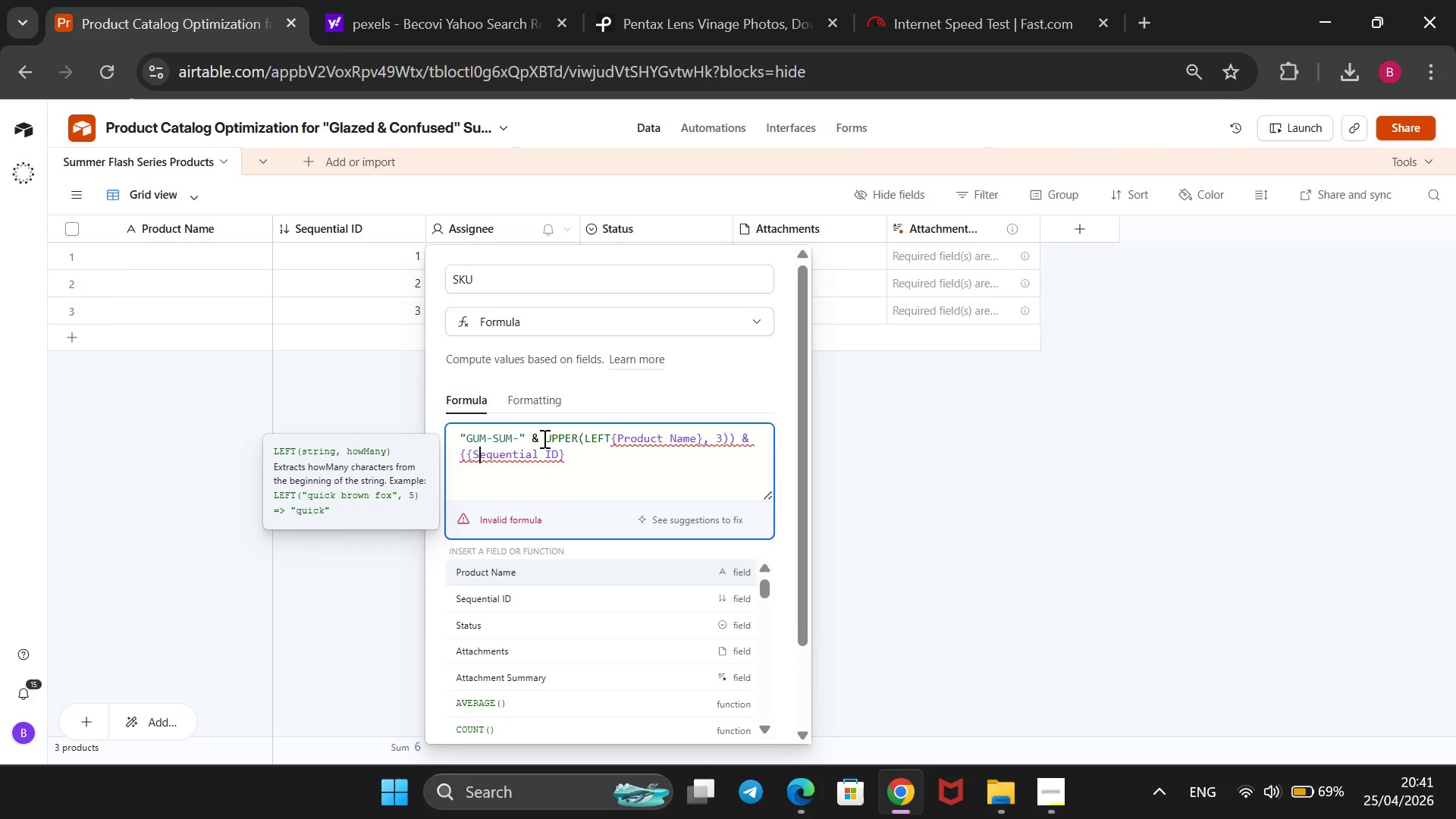 
key(ArrowLeft)
 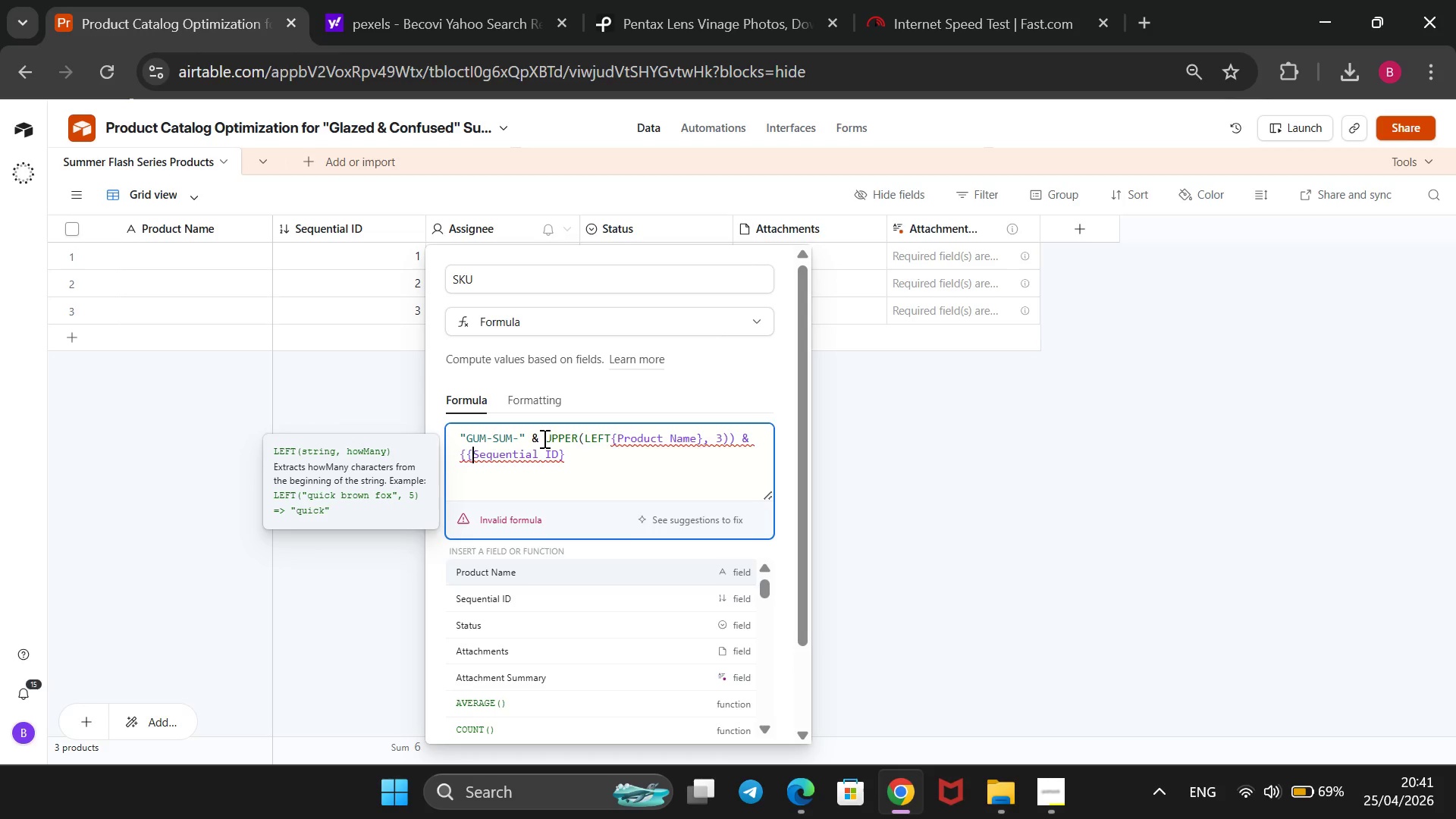 
key(ArrowLeft)
 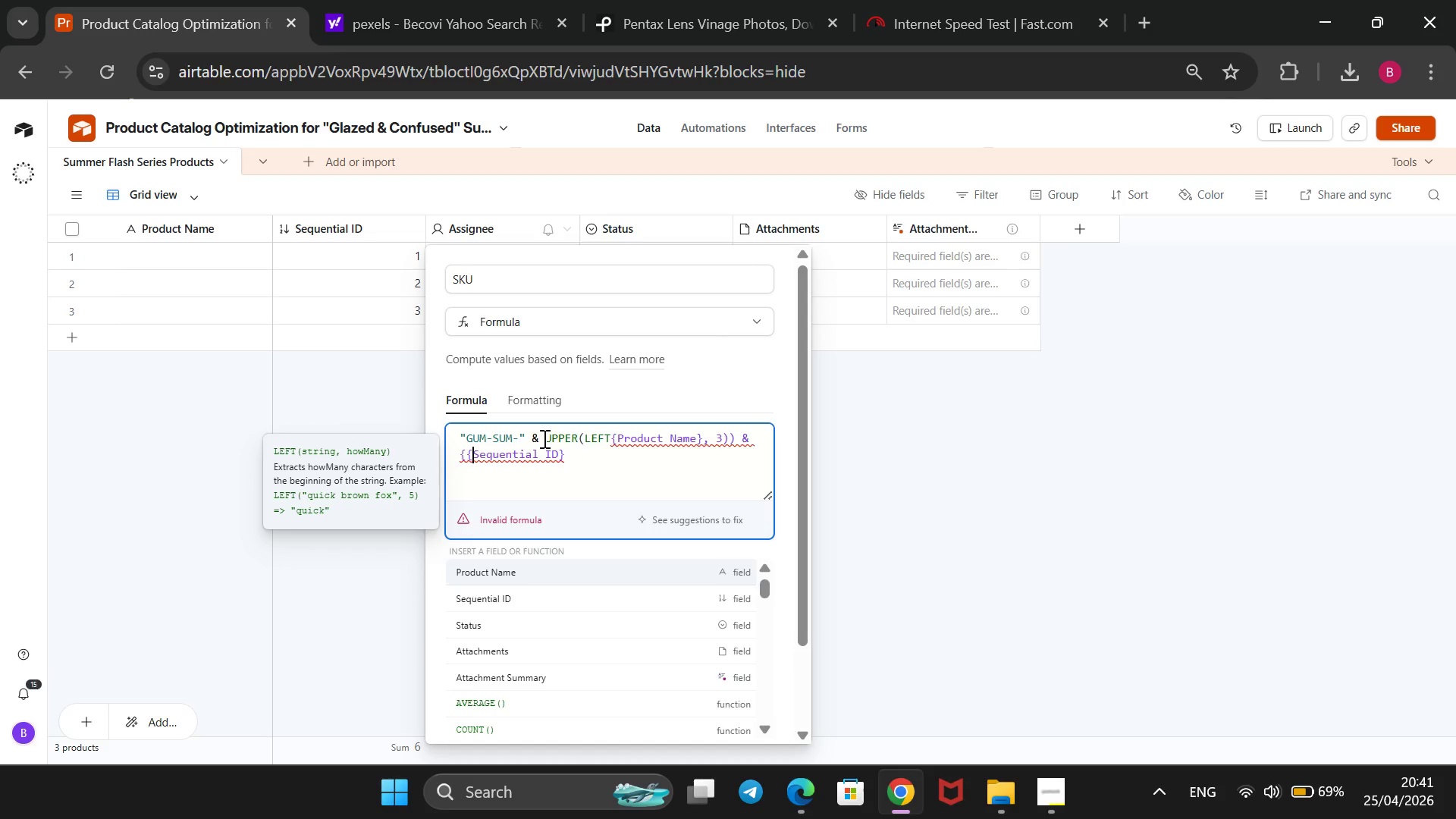 
key(ArrowLeft)
 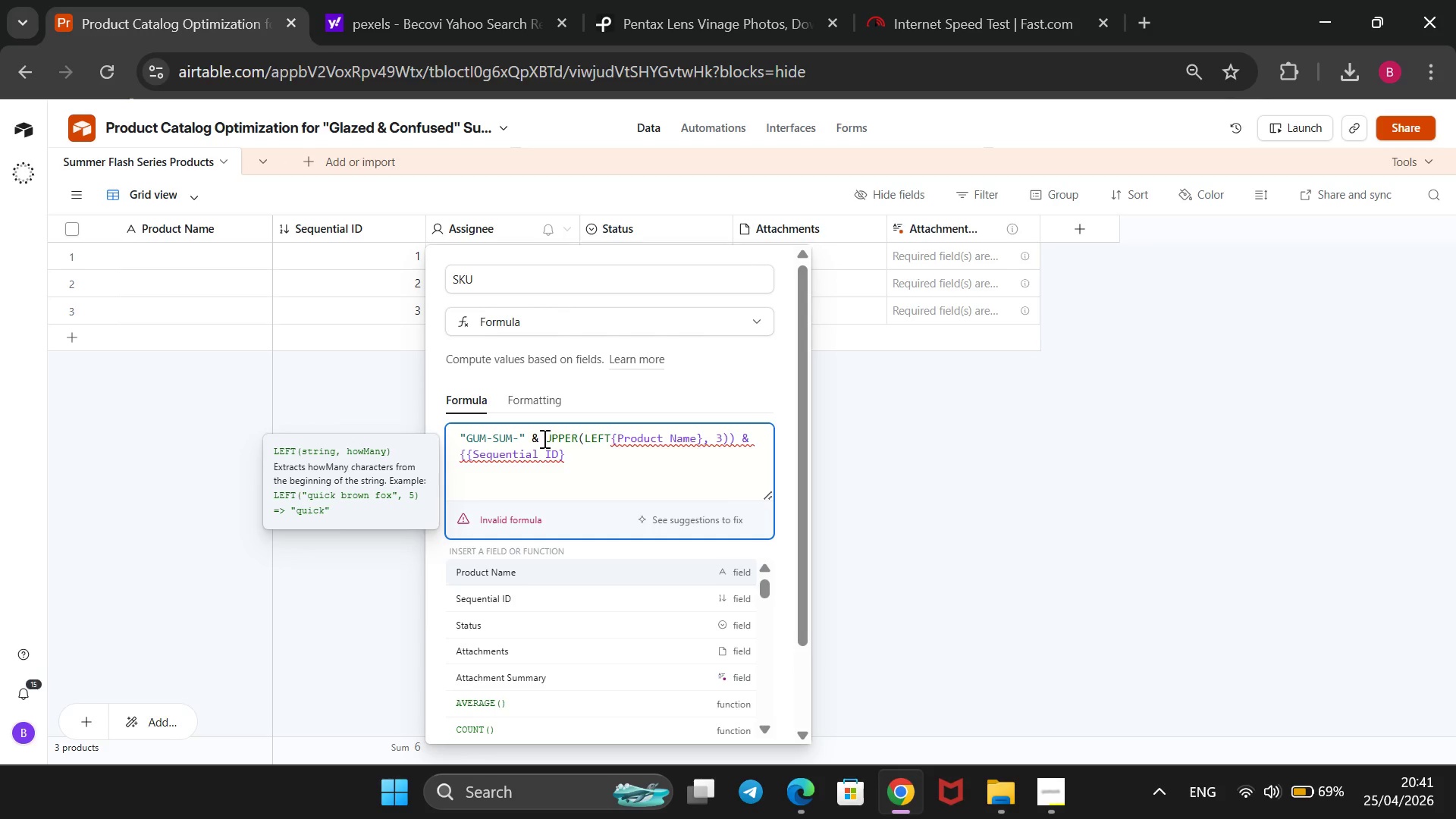 
key(Backspace)
 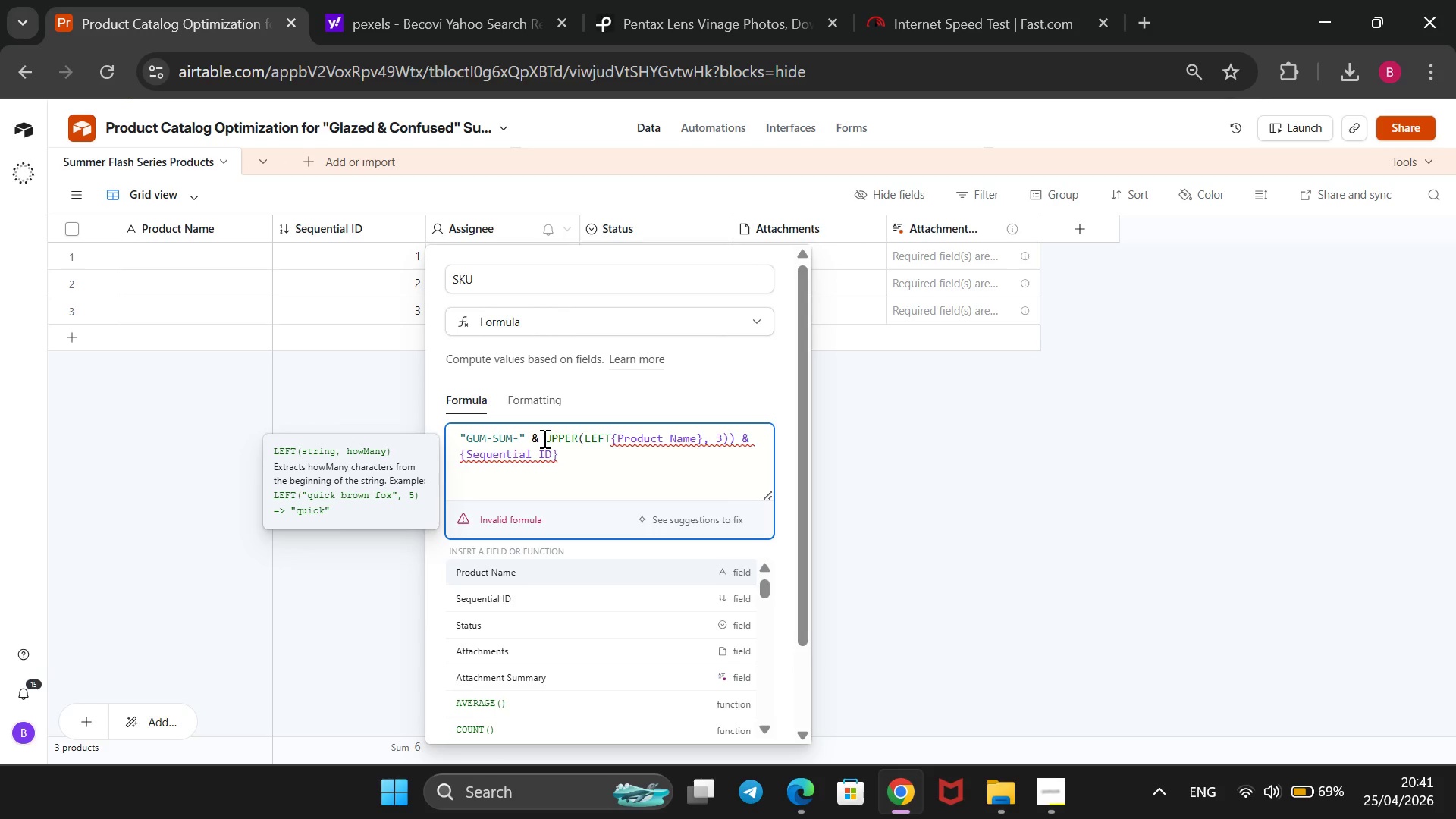 
key(ArrowRight)
 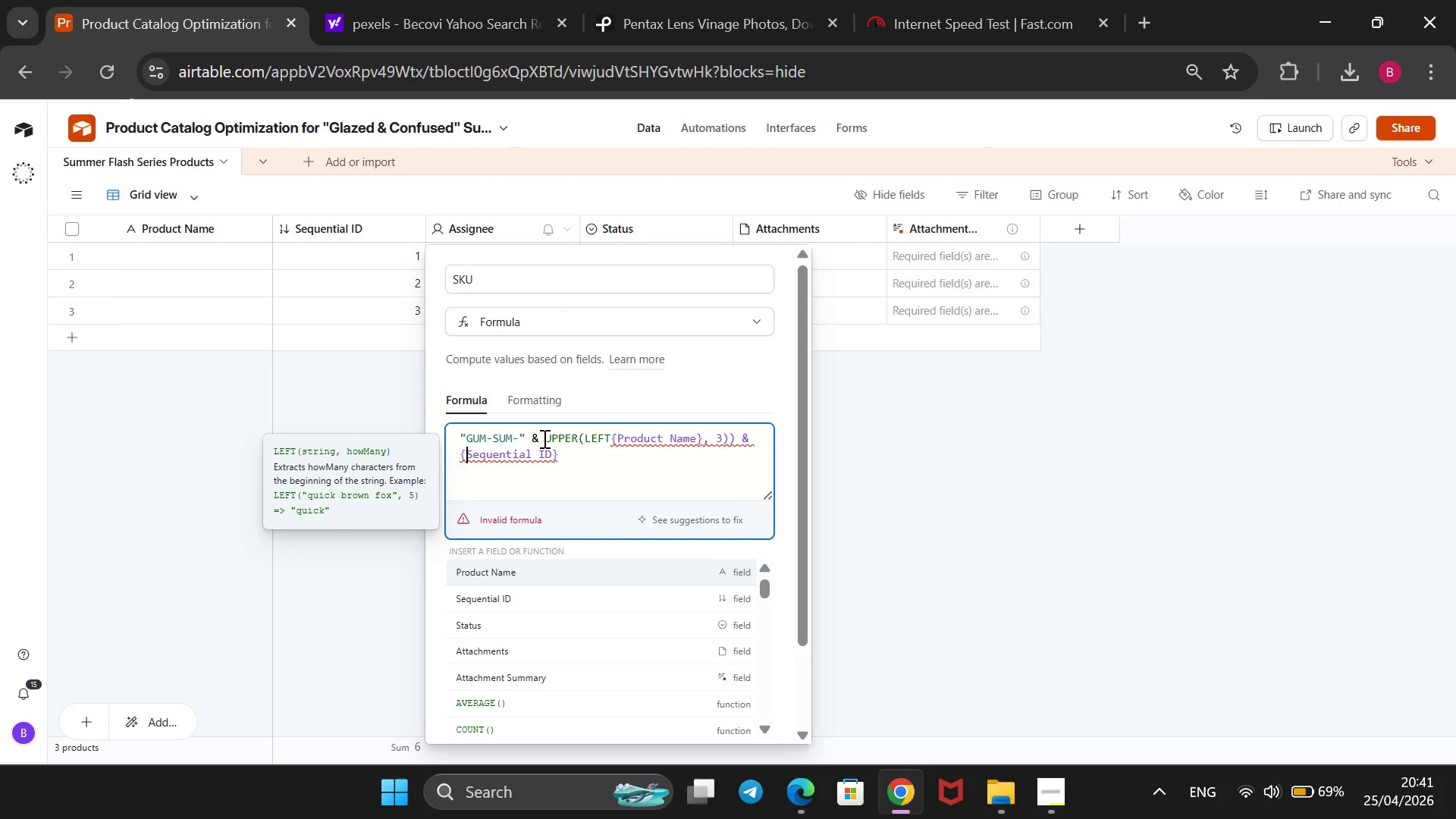 
hold_key(key=ArrowRight, duration=1.08)
 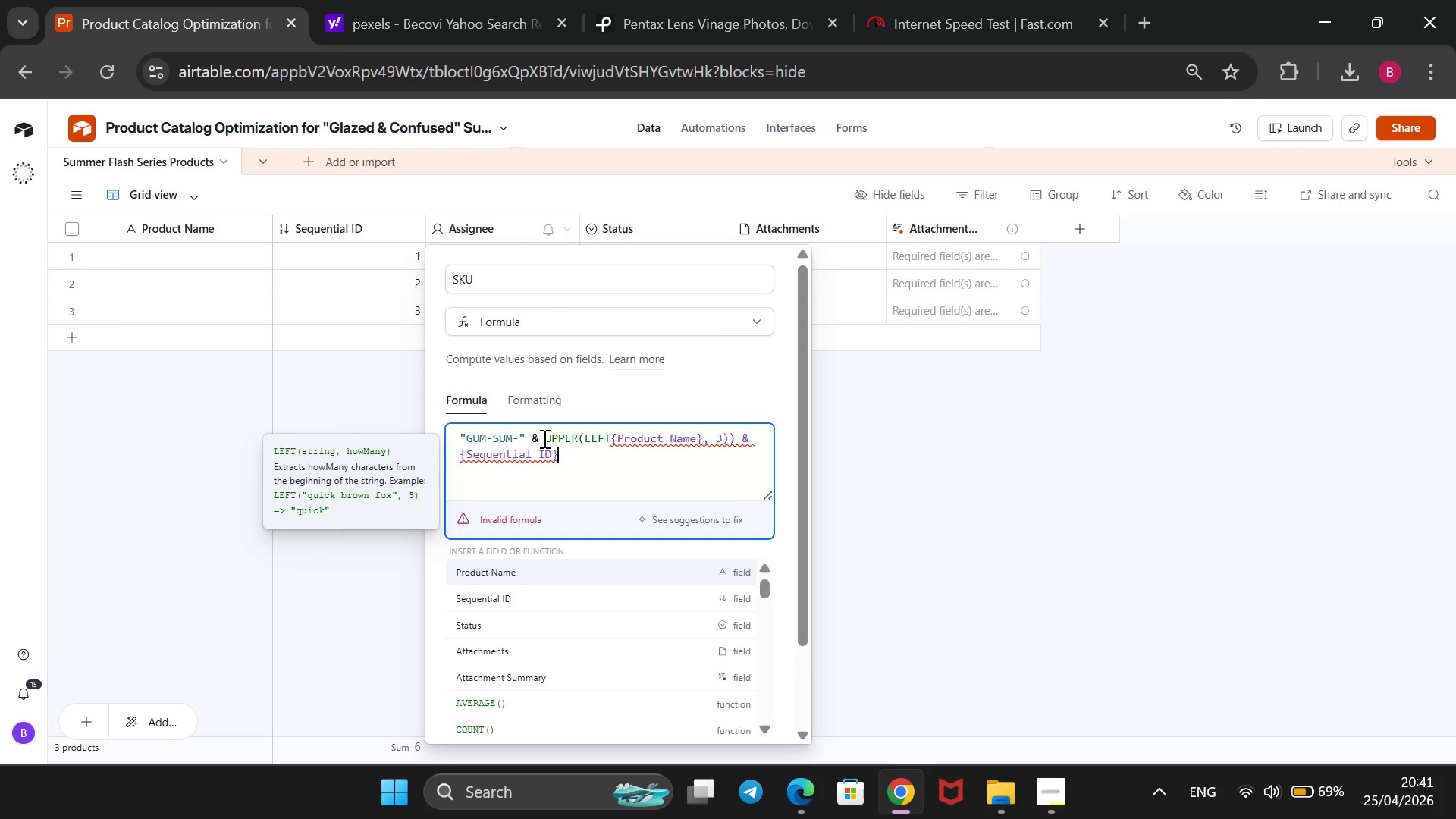 
key(ArrowRight)
 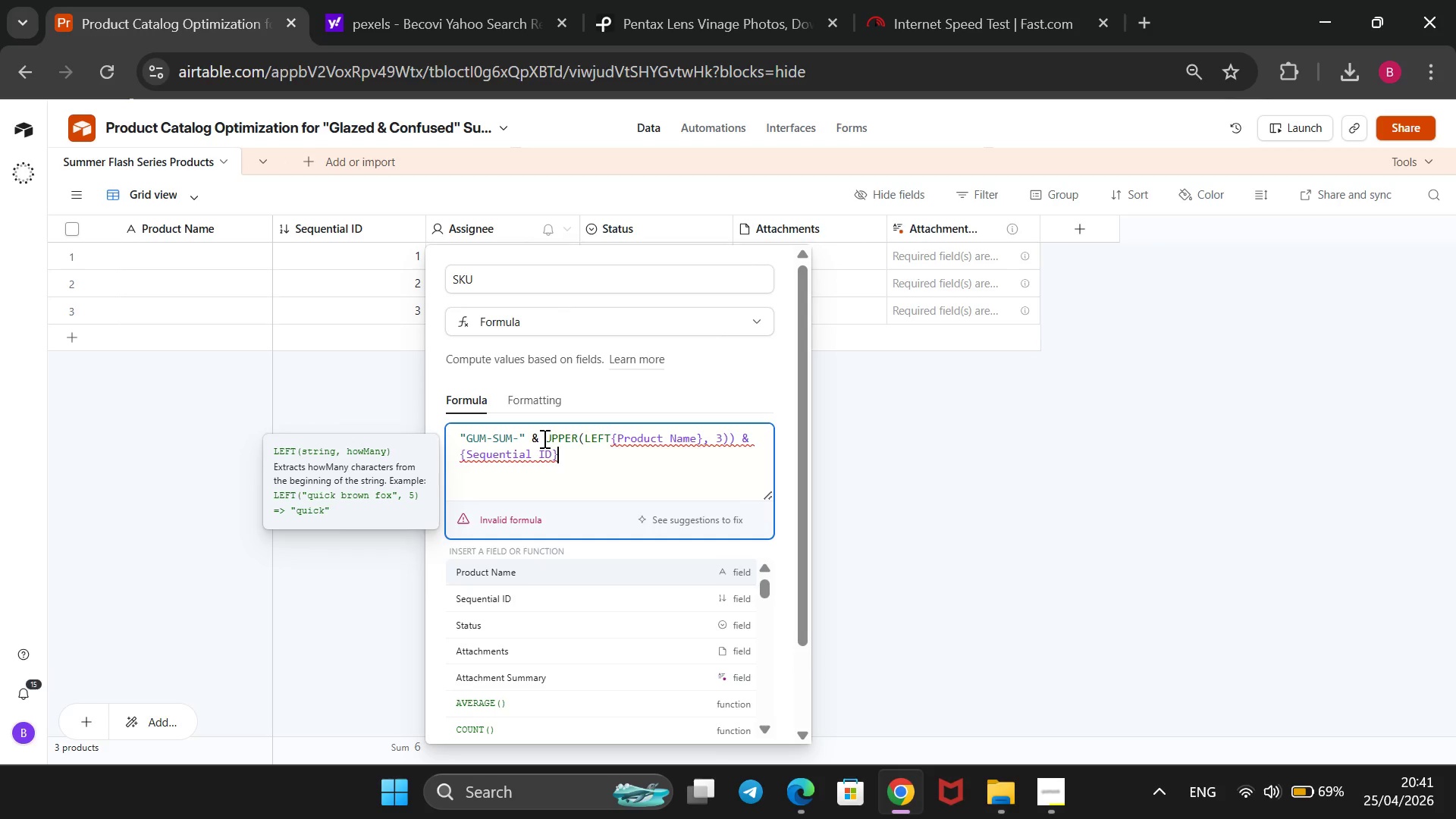 
wait(11.01)
 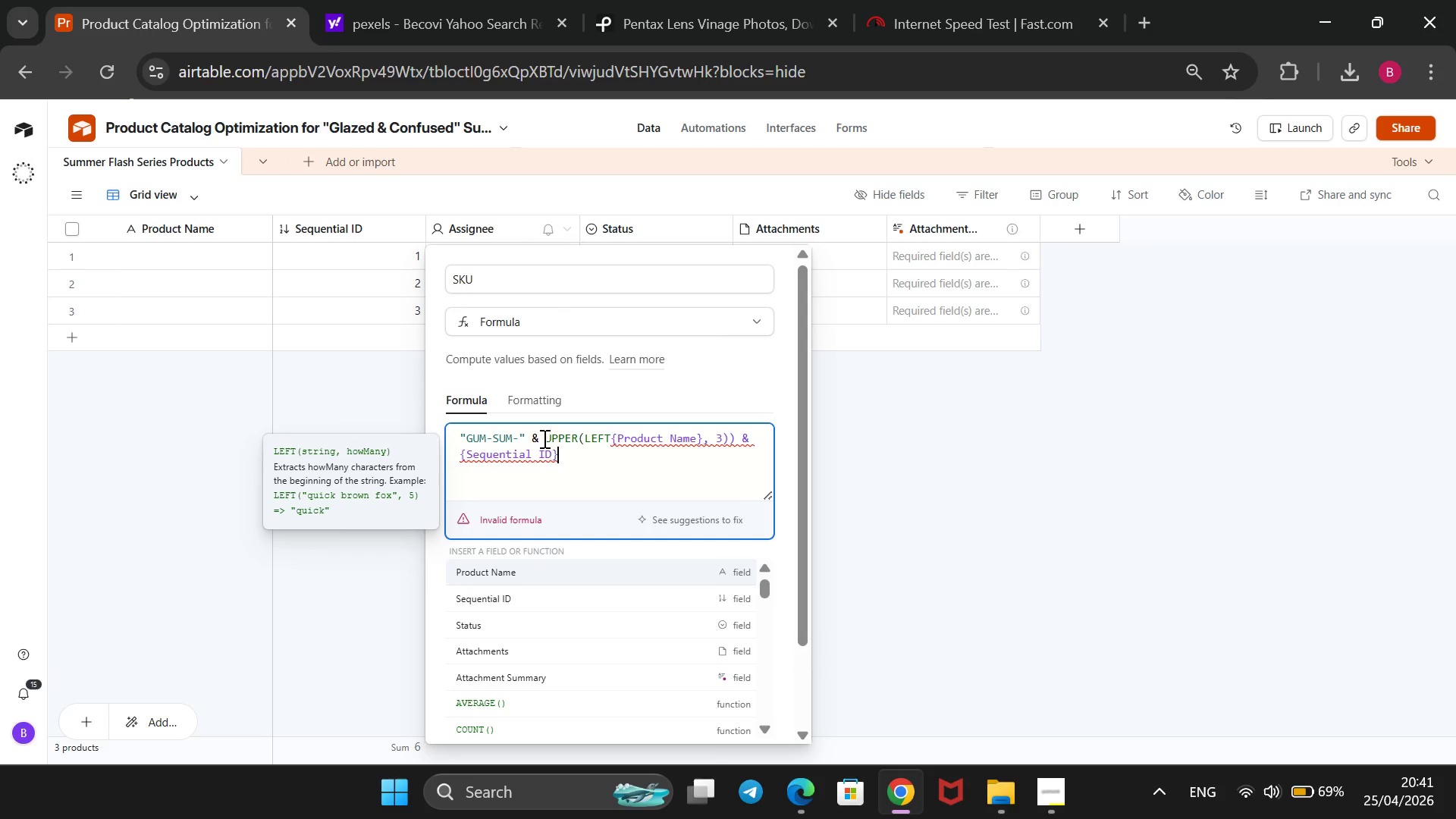 
mouse_move([668, 469])
 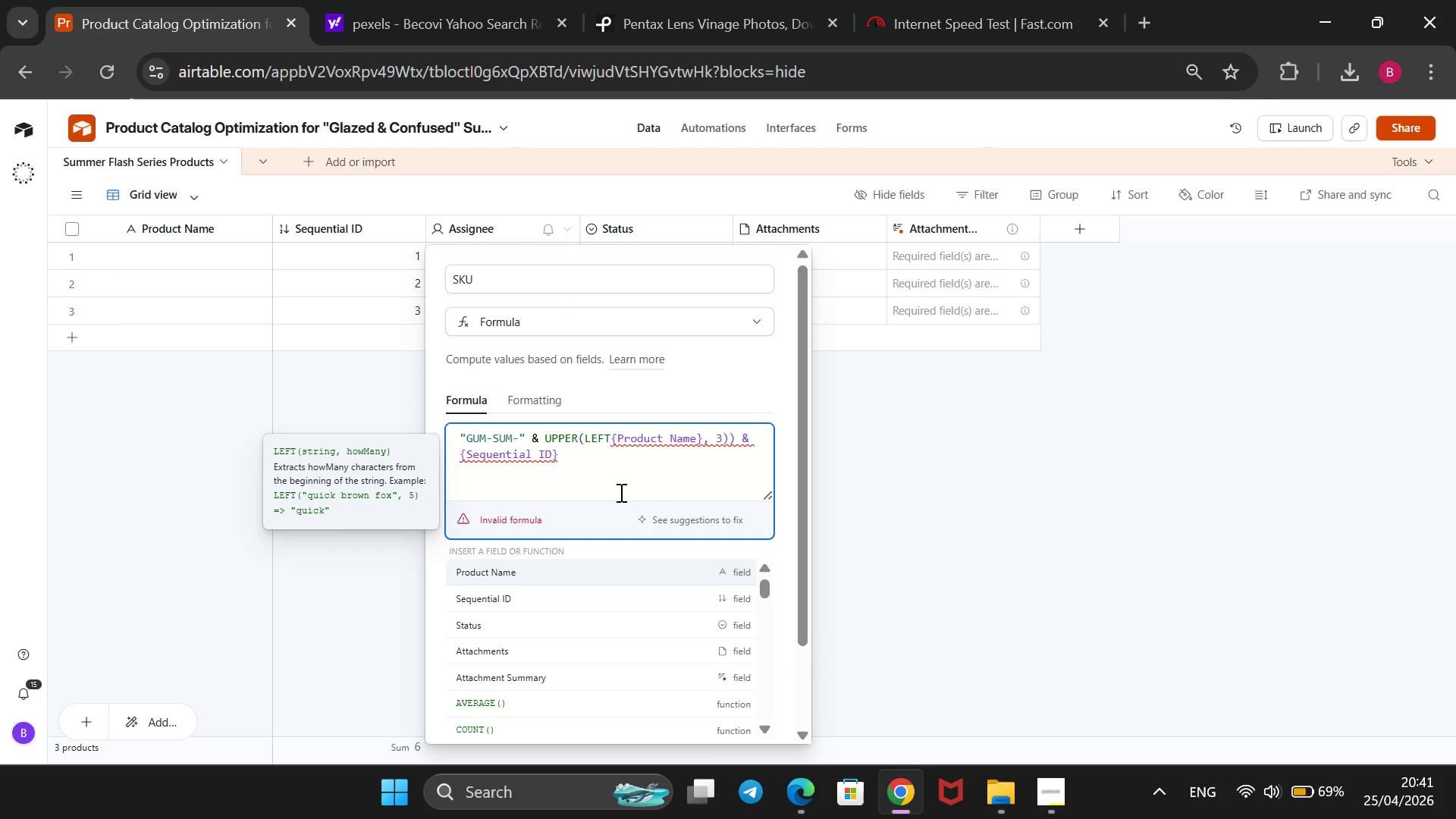 
scroll: coordinate [791, 655], scroll_direction: down, amount: 6.0
 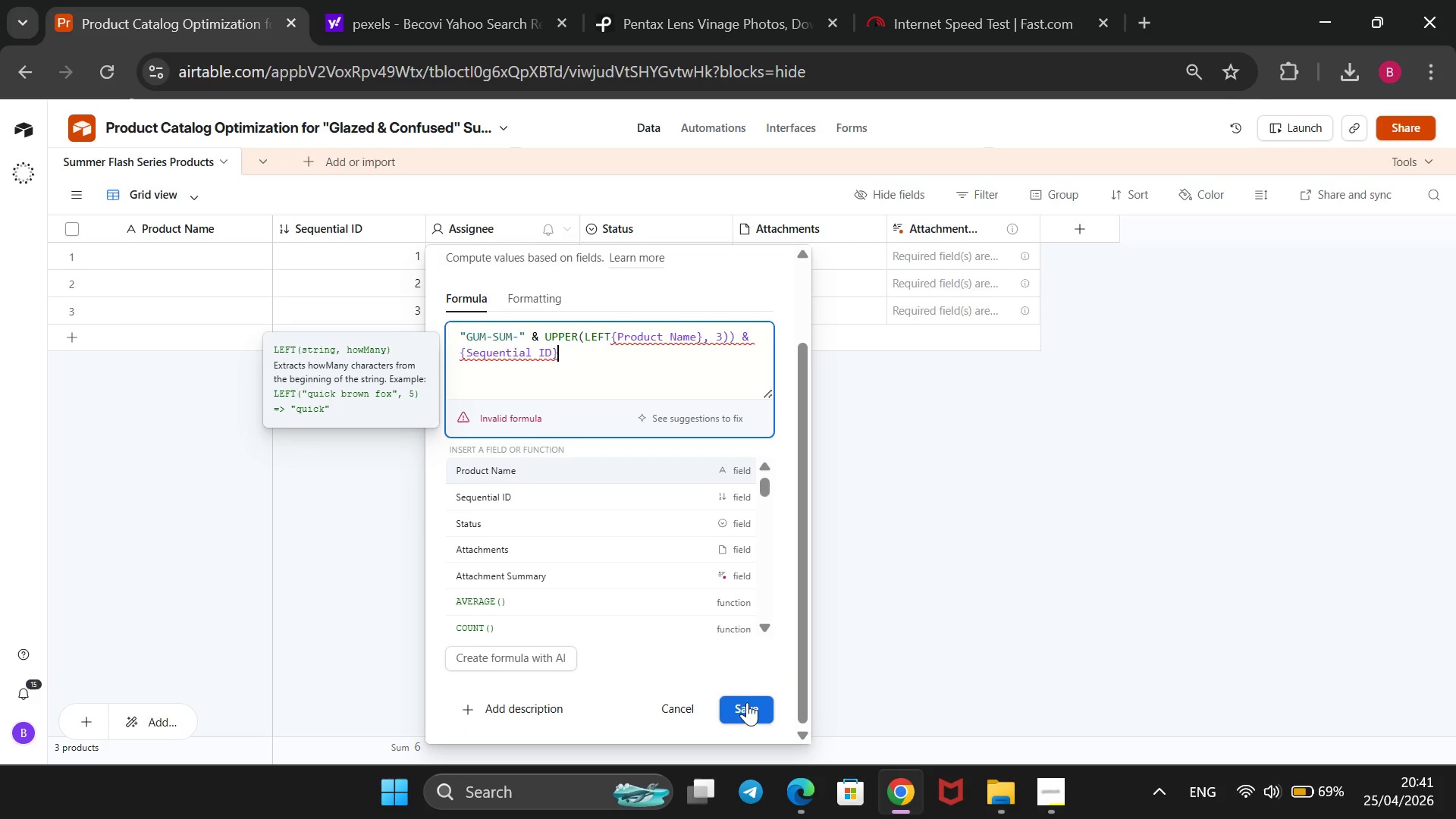 
left_click([747, 702])
 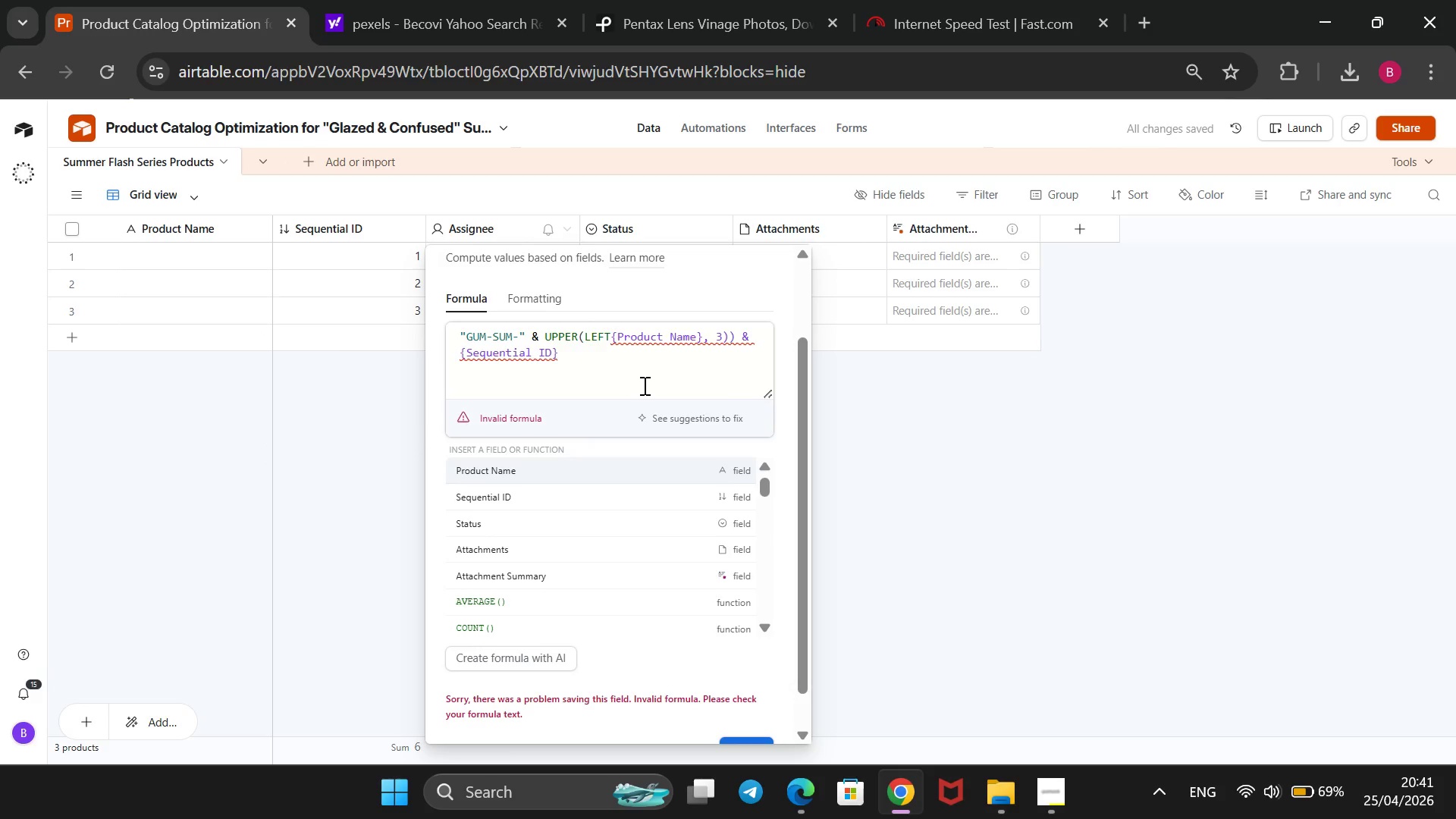 
wait(7.7)
 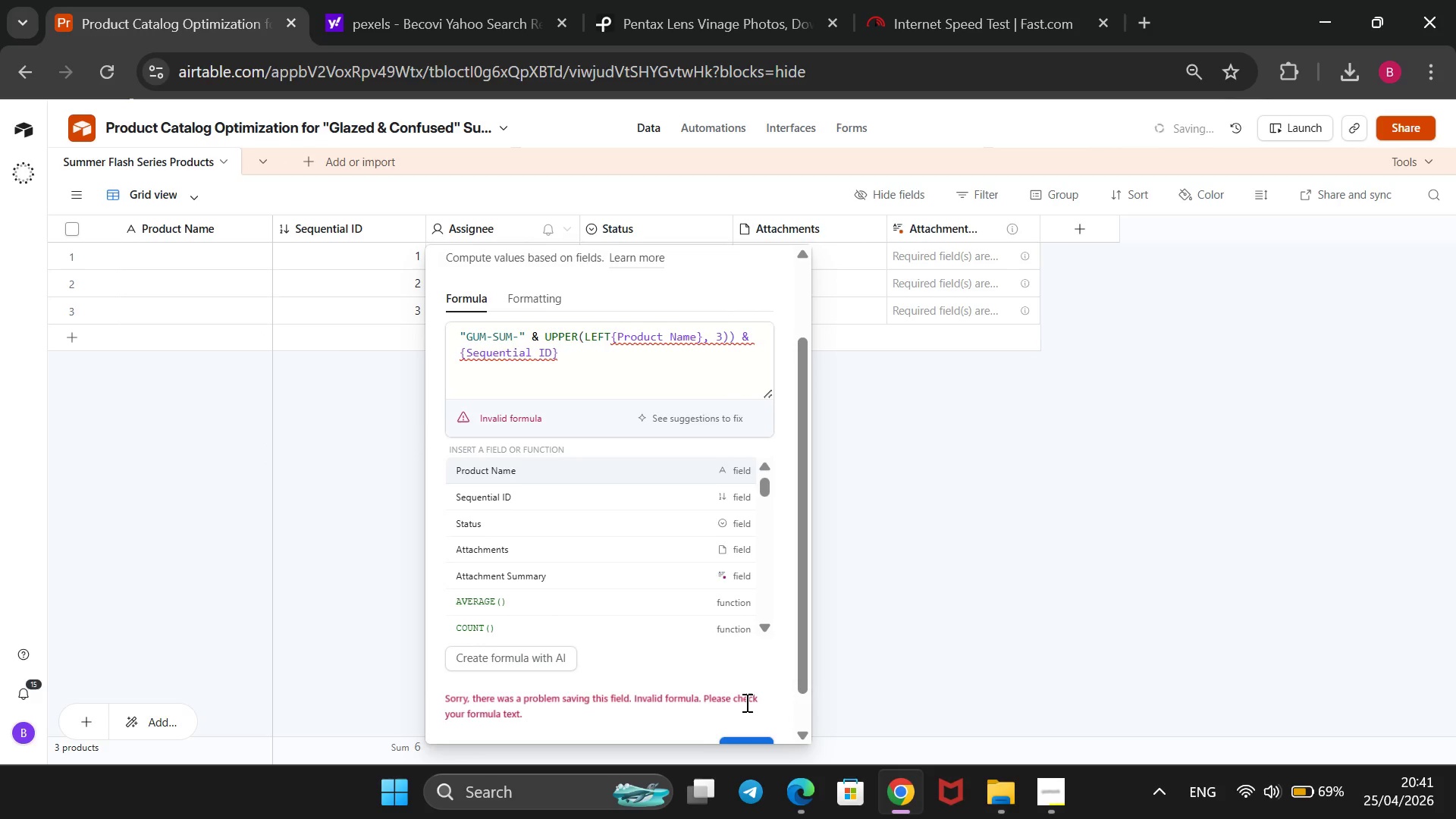 
left_click([643, 384])
 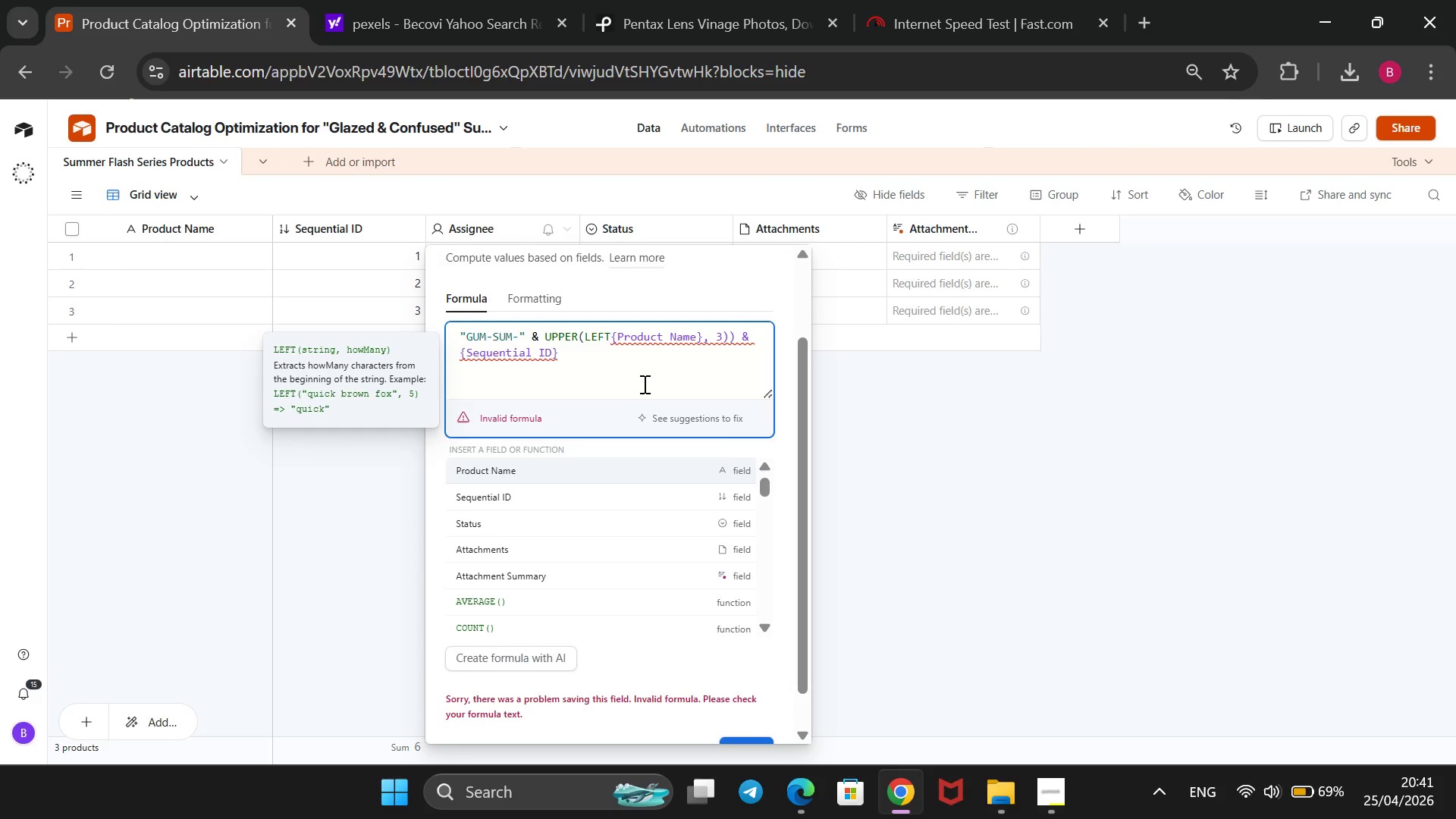 
scroll: coordinate [643, 384], scroll_direction: up, amount: 1.0
 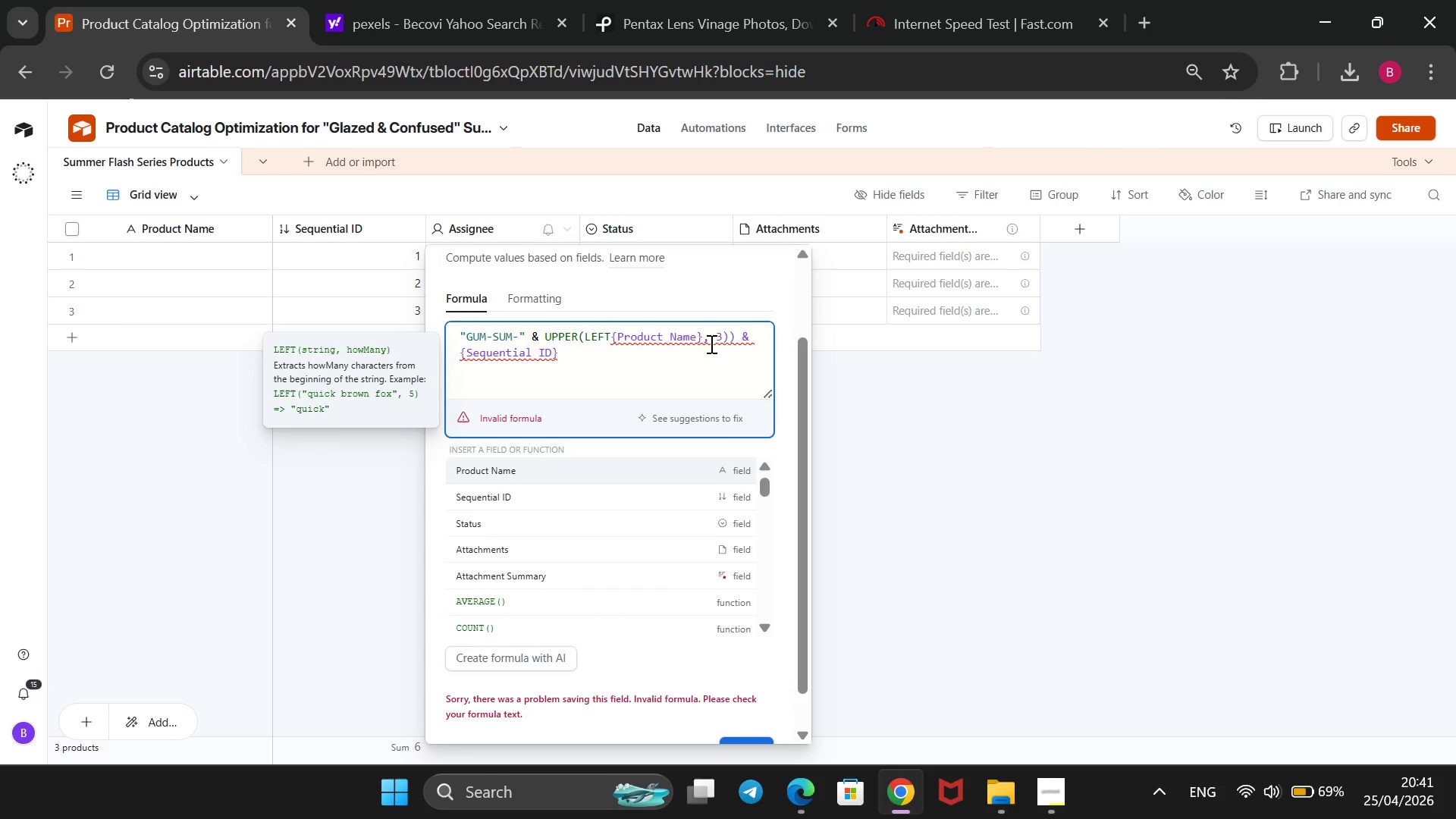 
left_click([710, 344])
 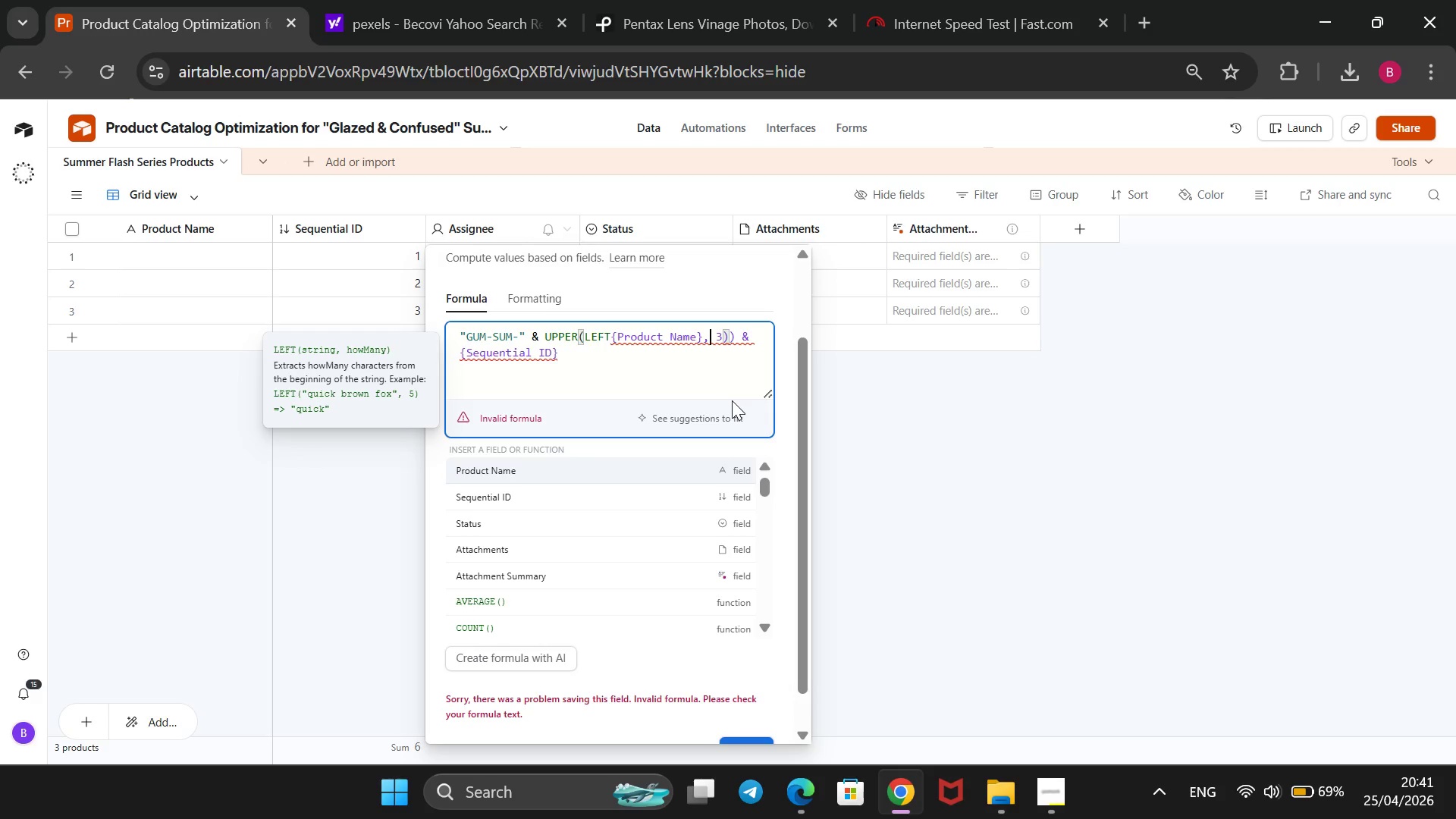 
wait(7.95)
 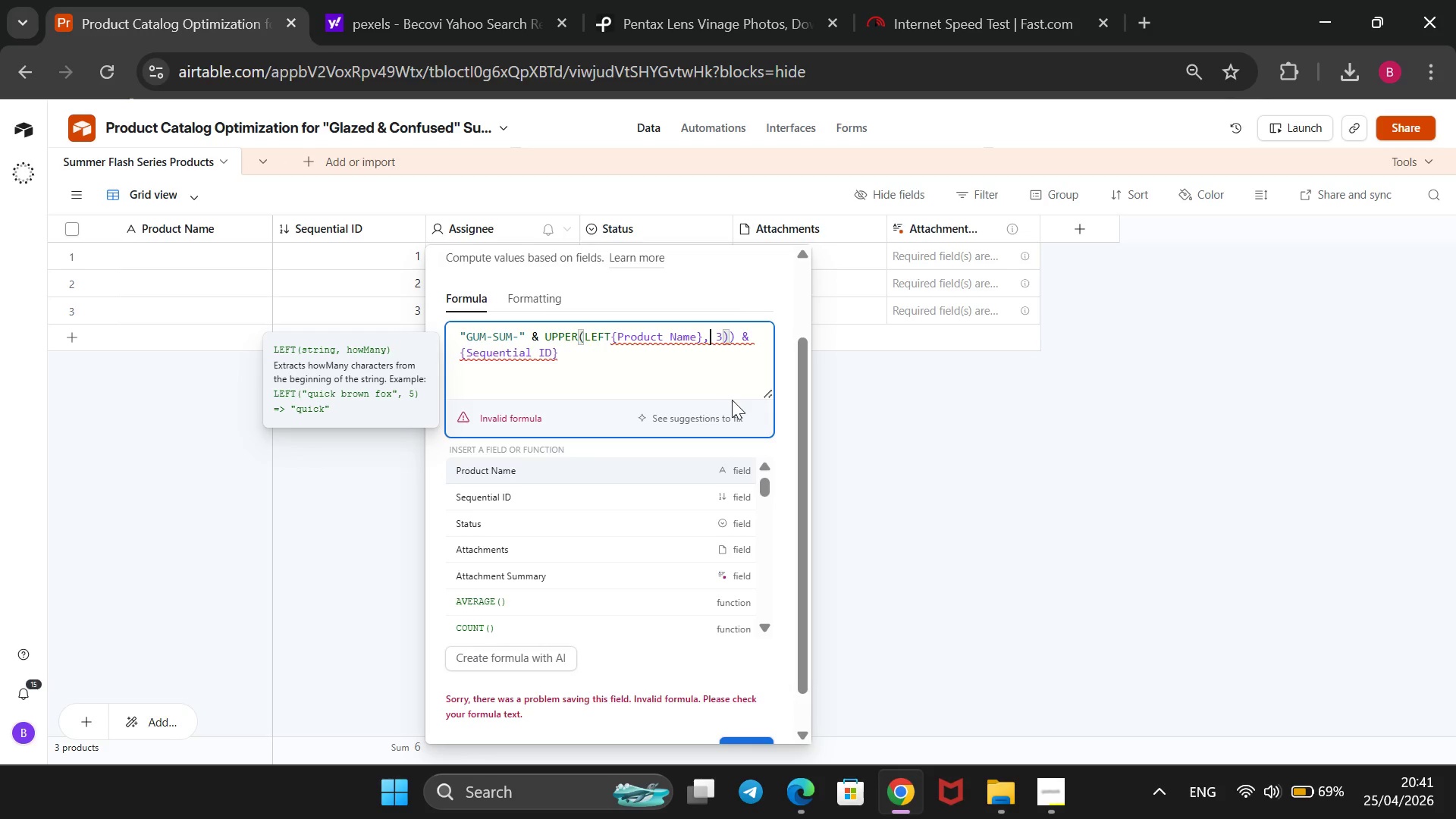 
key(ArrowLeft)
 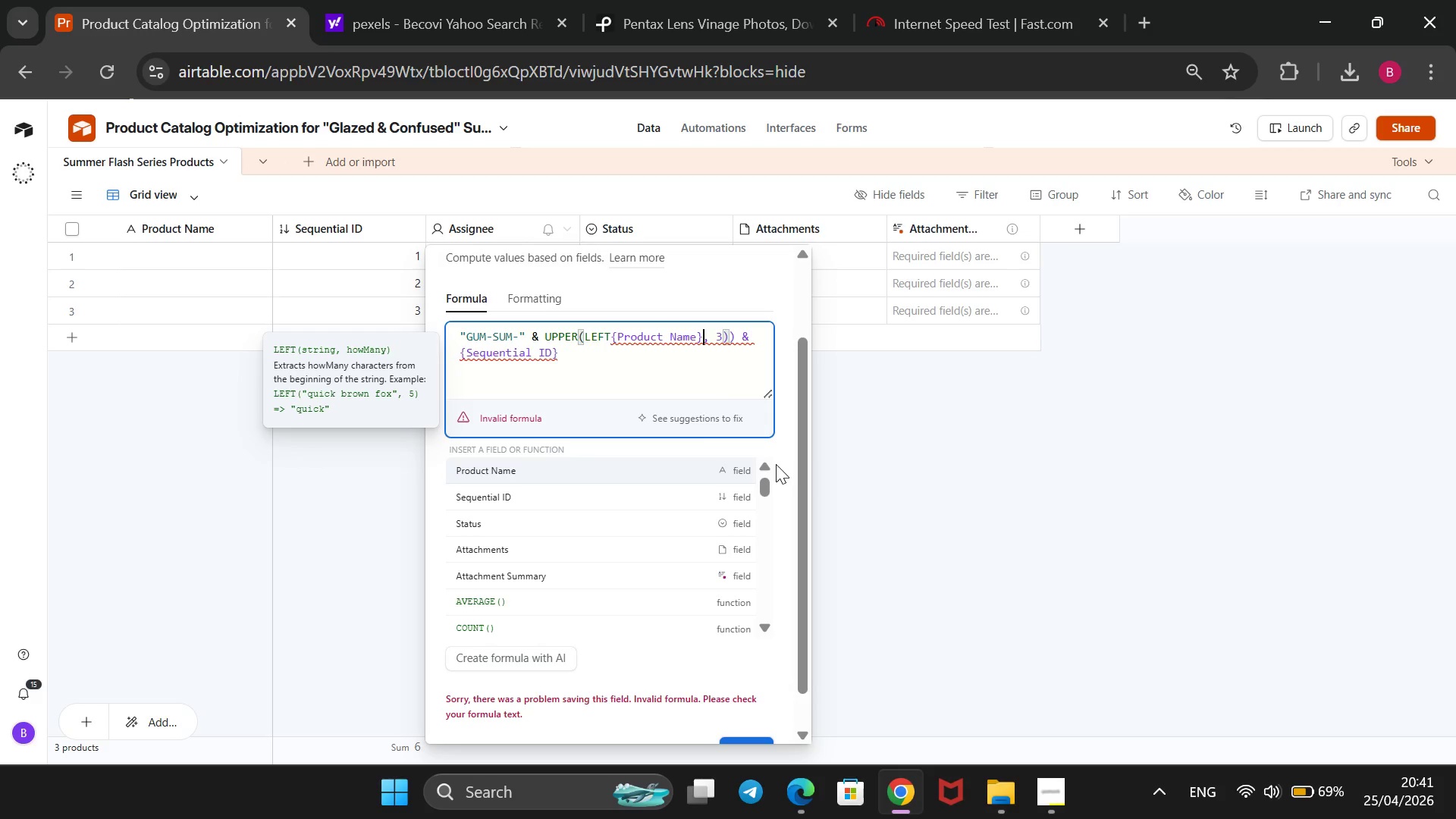 
key(ArrowLeft)
 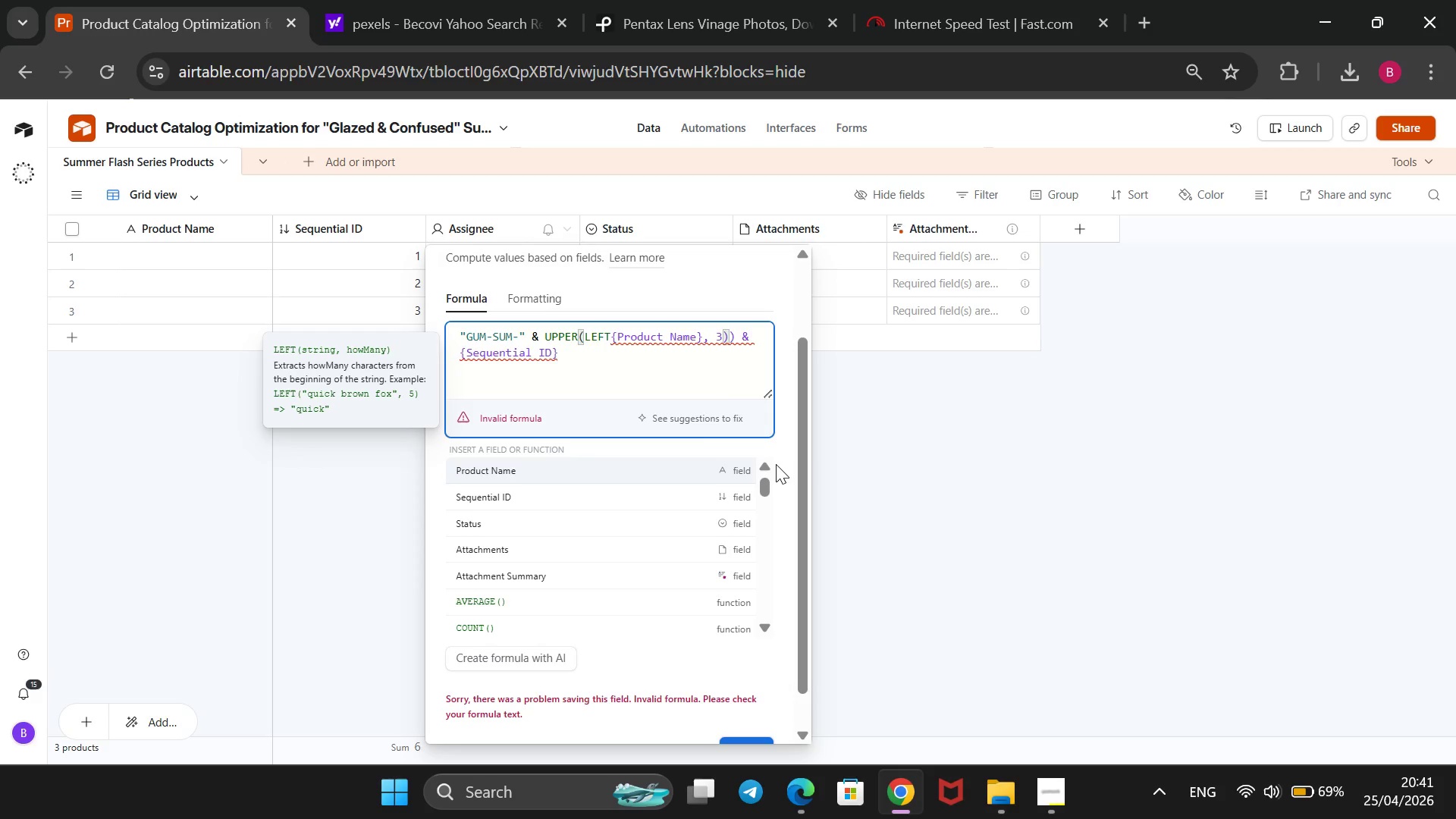 
key(CapsLock)
 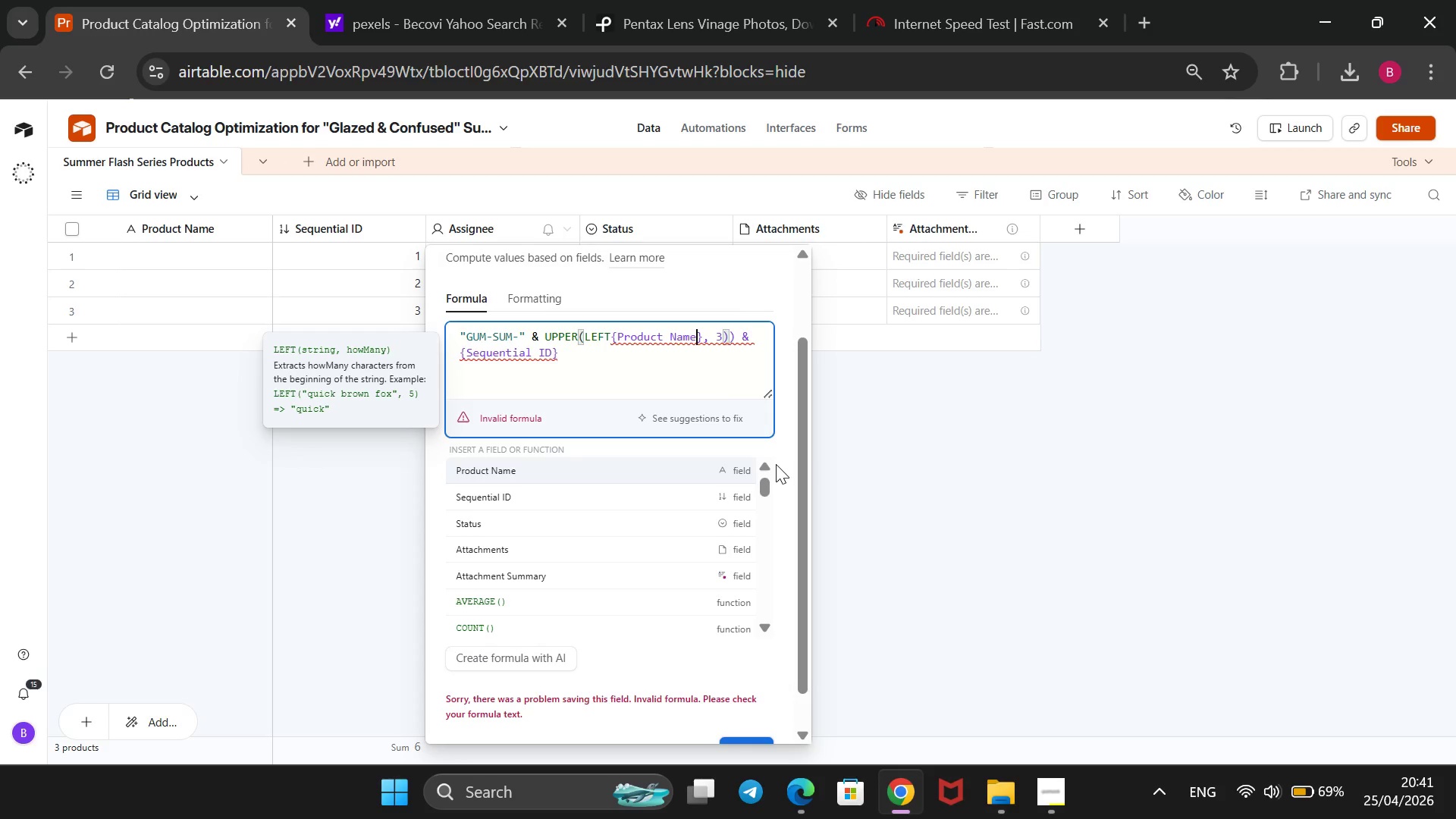 
key(ArrowRight)
 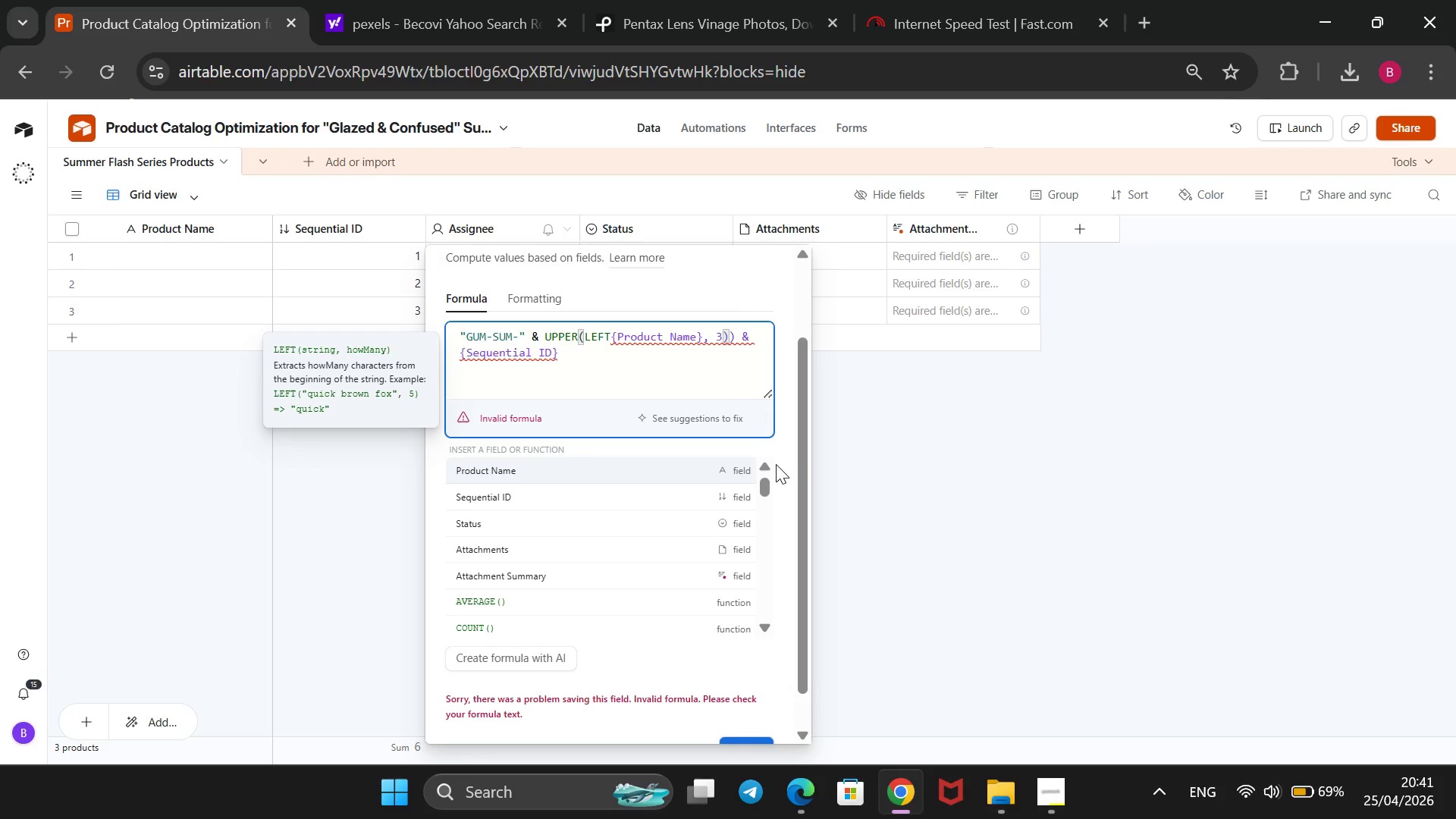 
key(Space)
 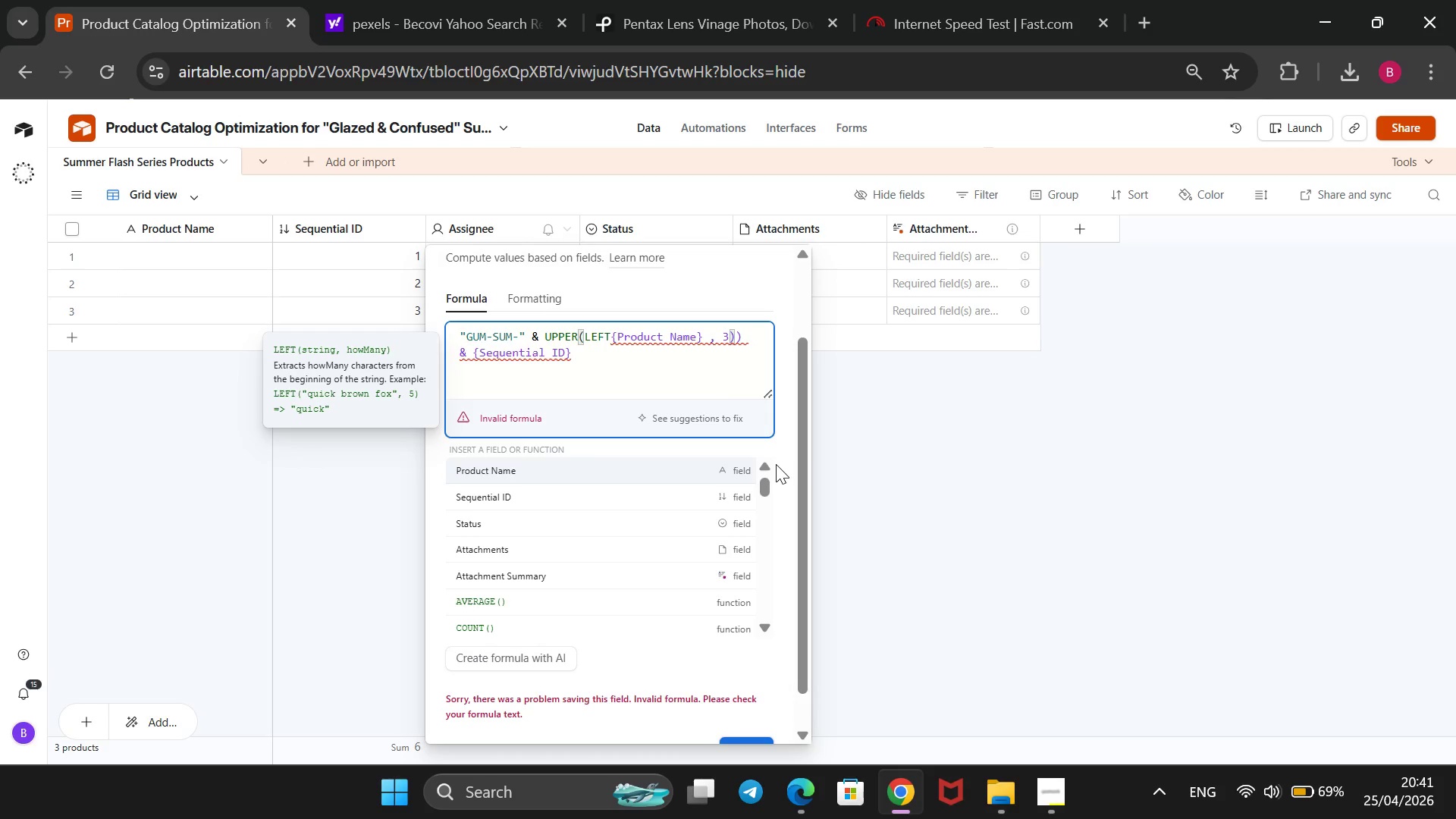 
key(Backspace)
 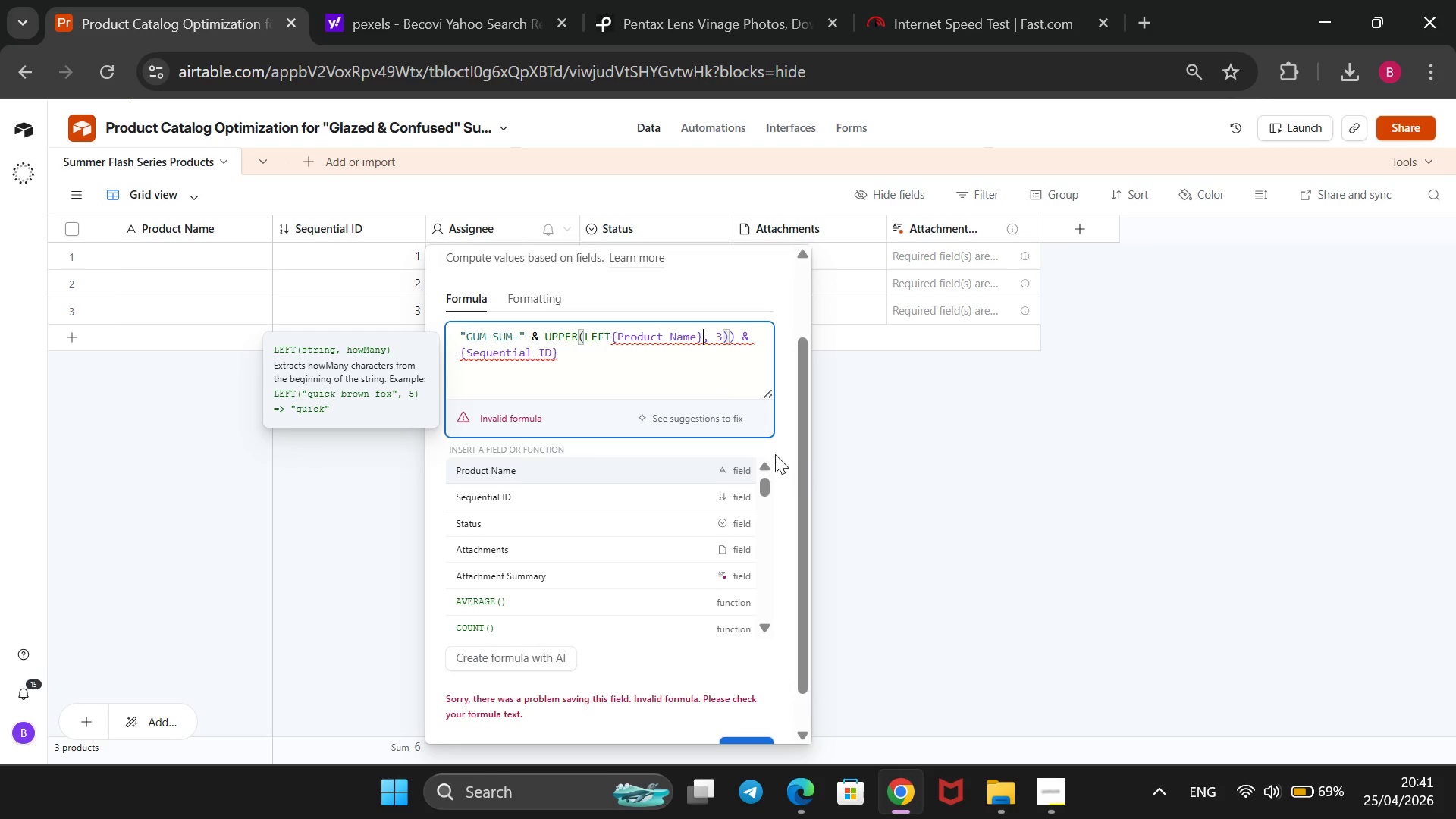 
scroll: coordinate [775, 441], scroll_direction: down, amount: 1.0
 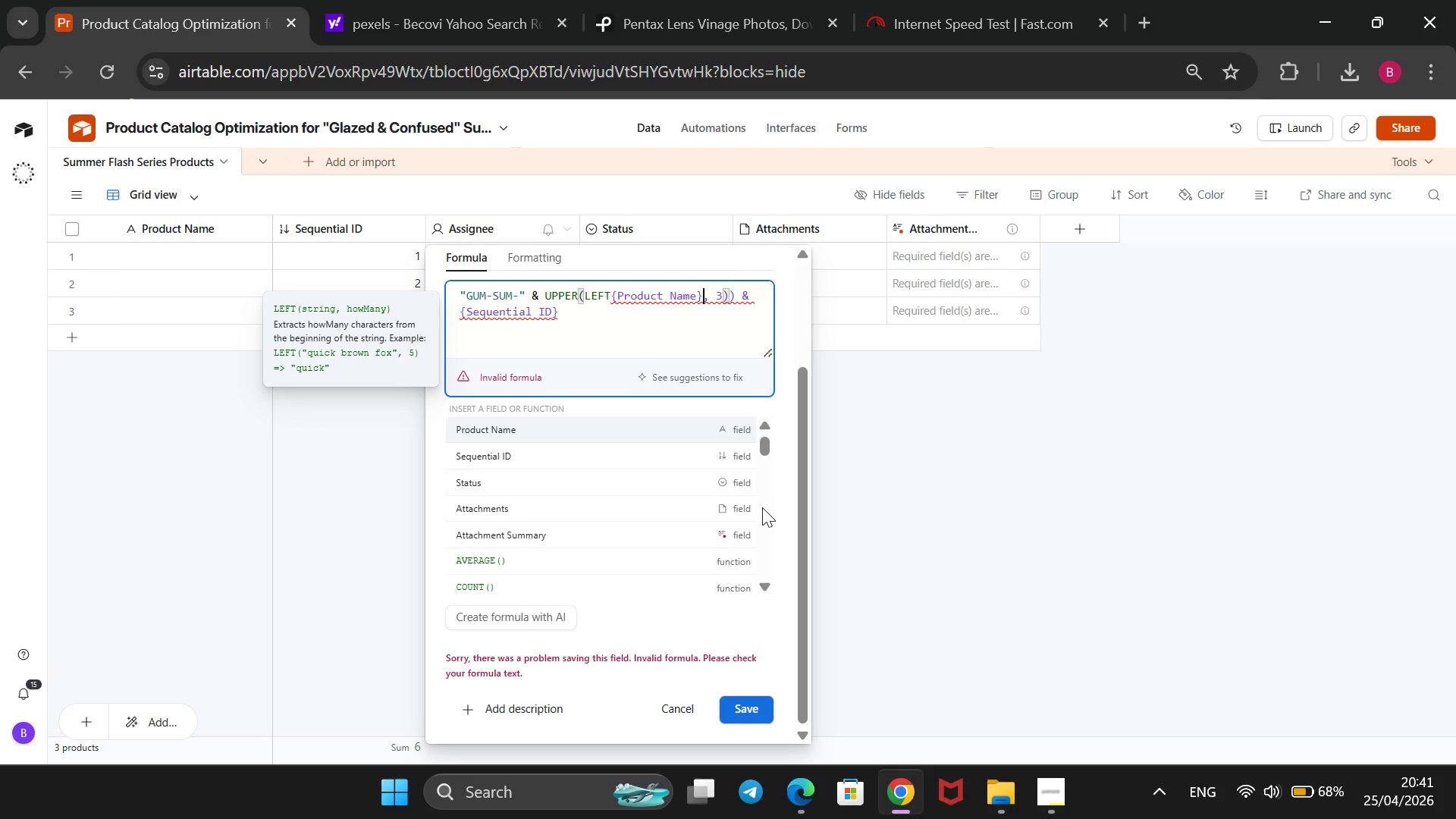 
wait(14.94)
 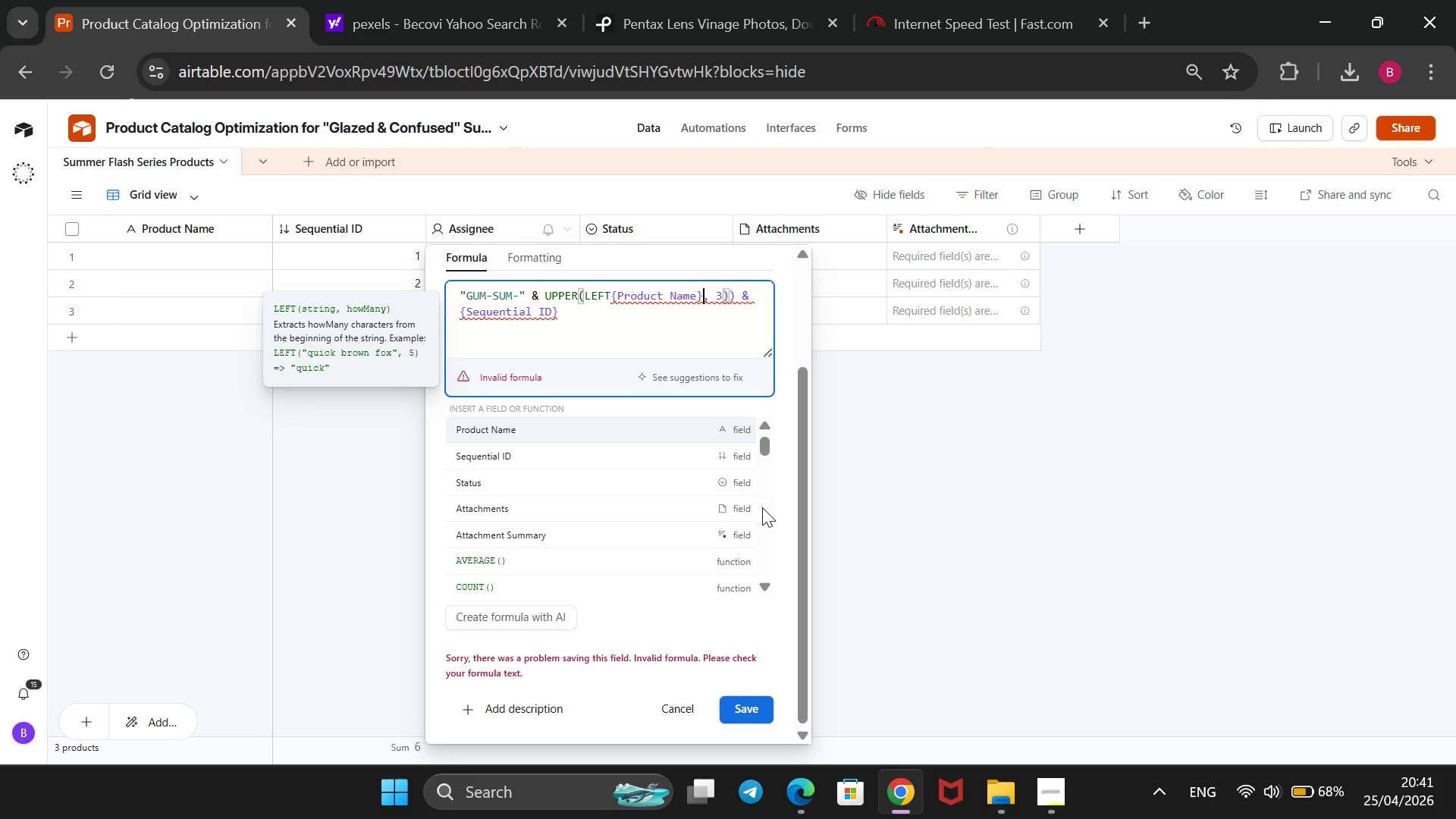 
key(Space)
 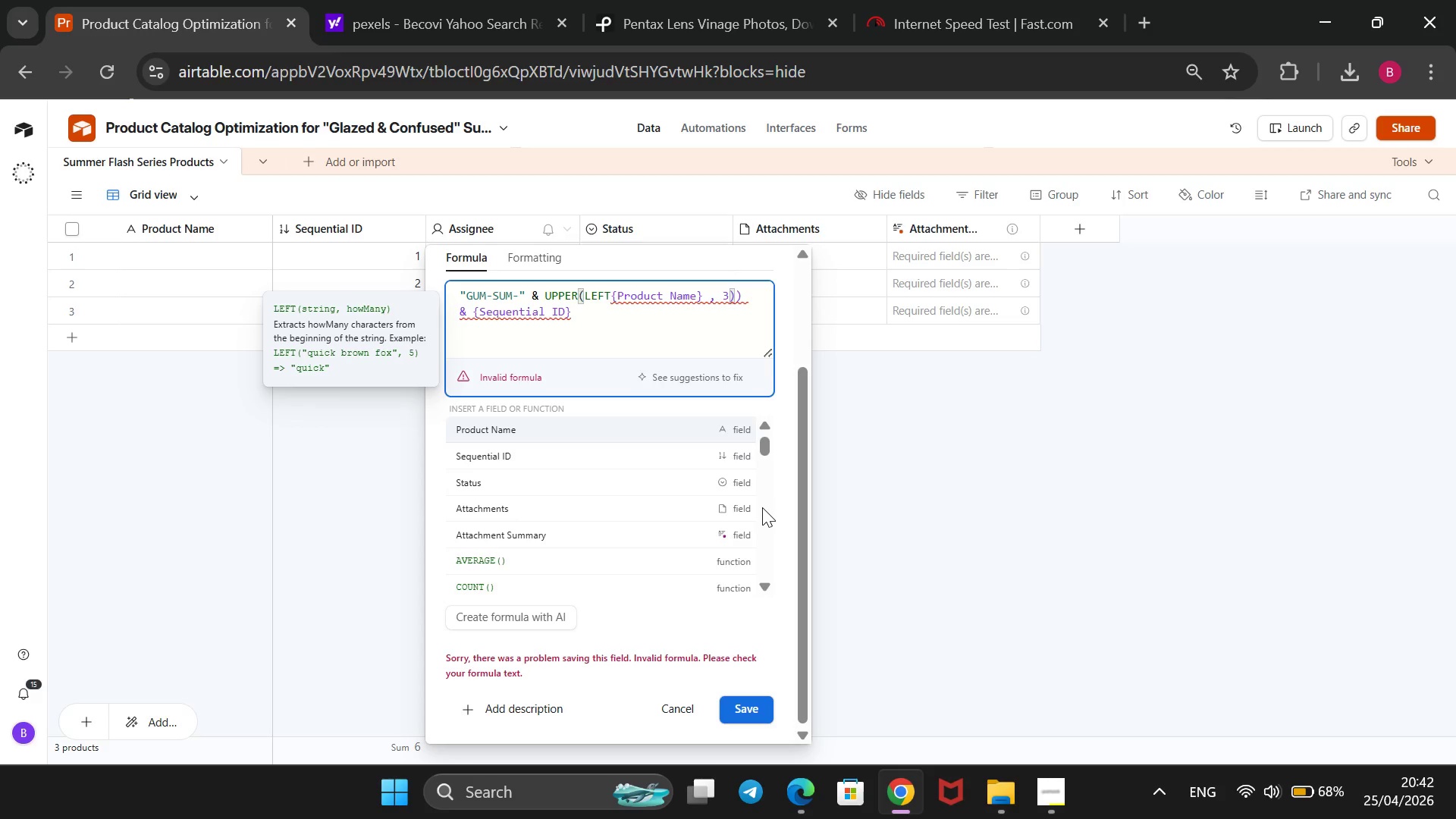 
key(Backspace)
 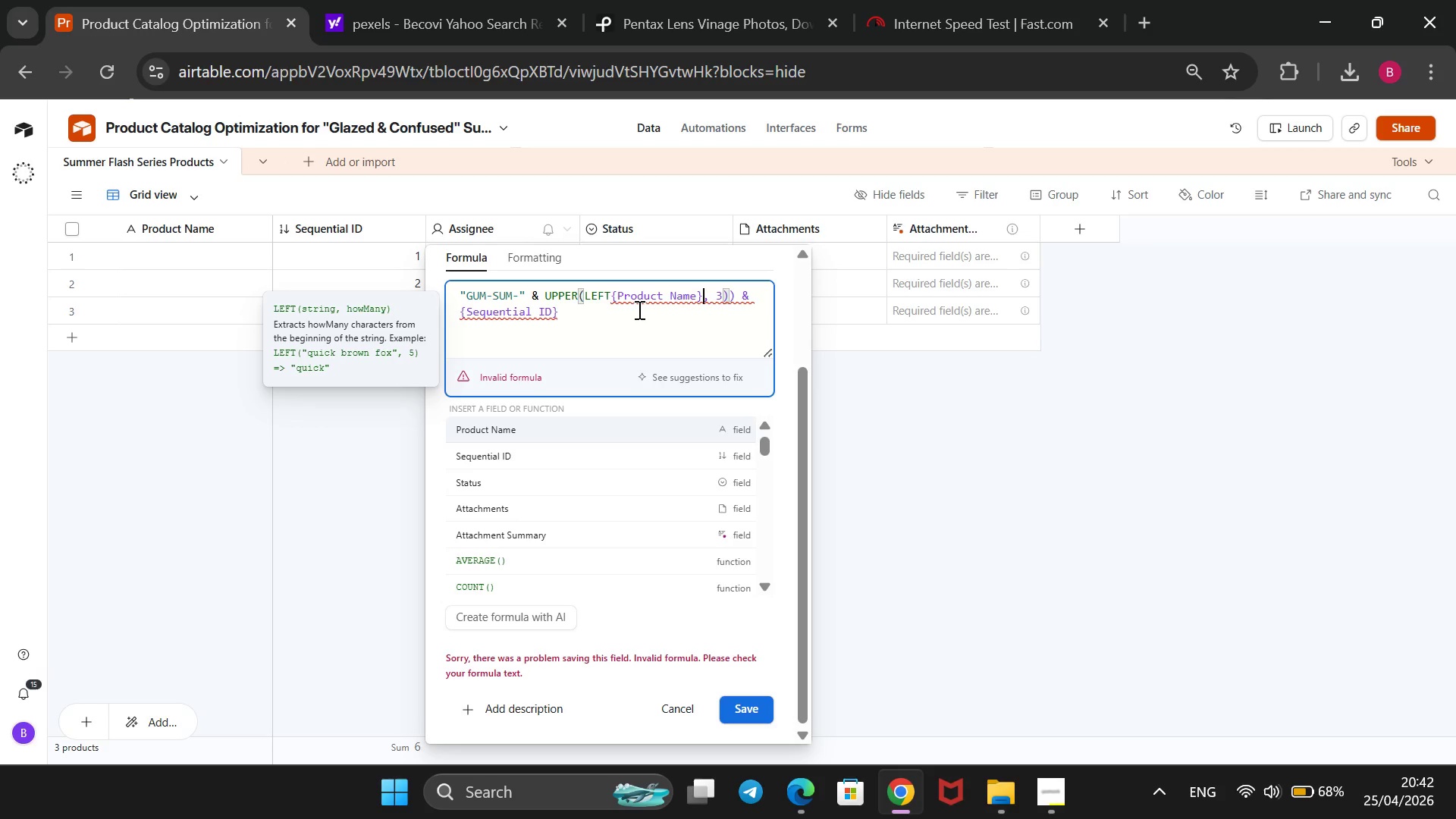 
wait(7.5)
 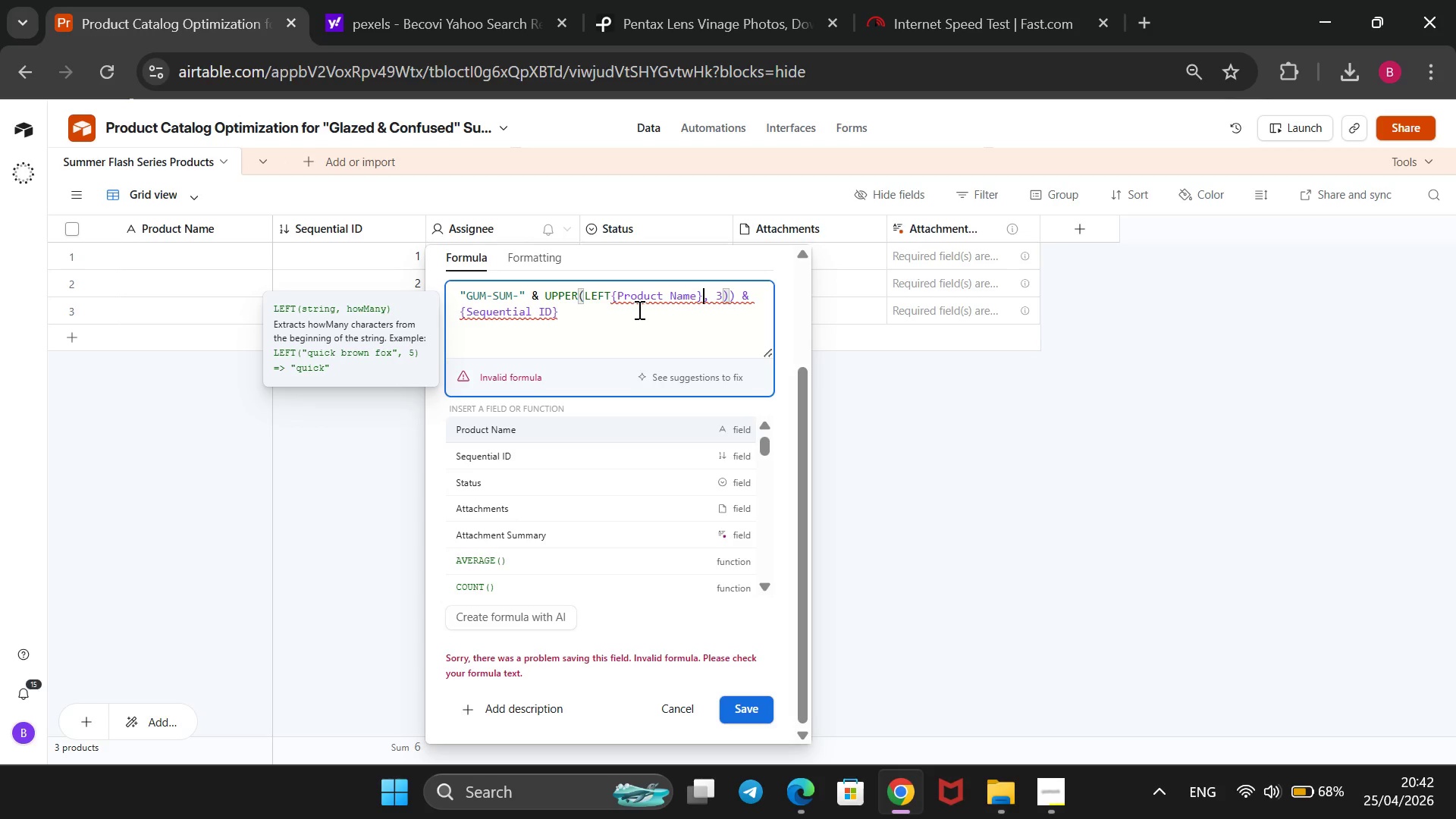 
left_click([610, 297])
 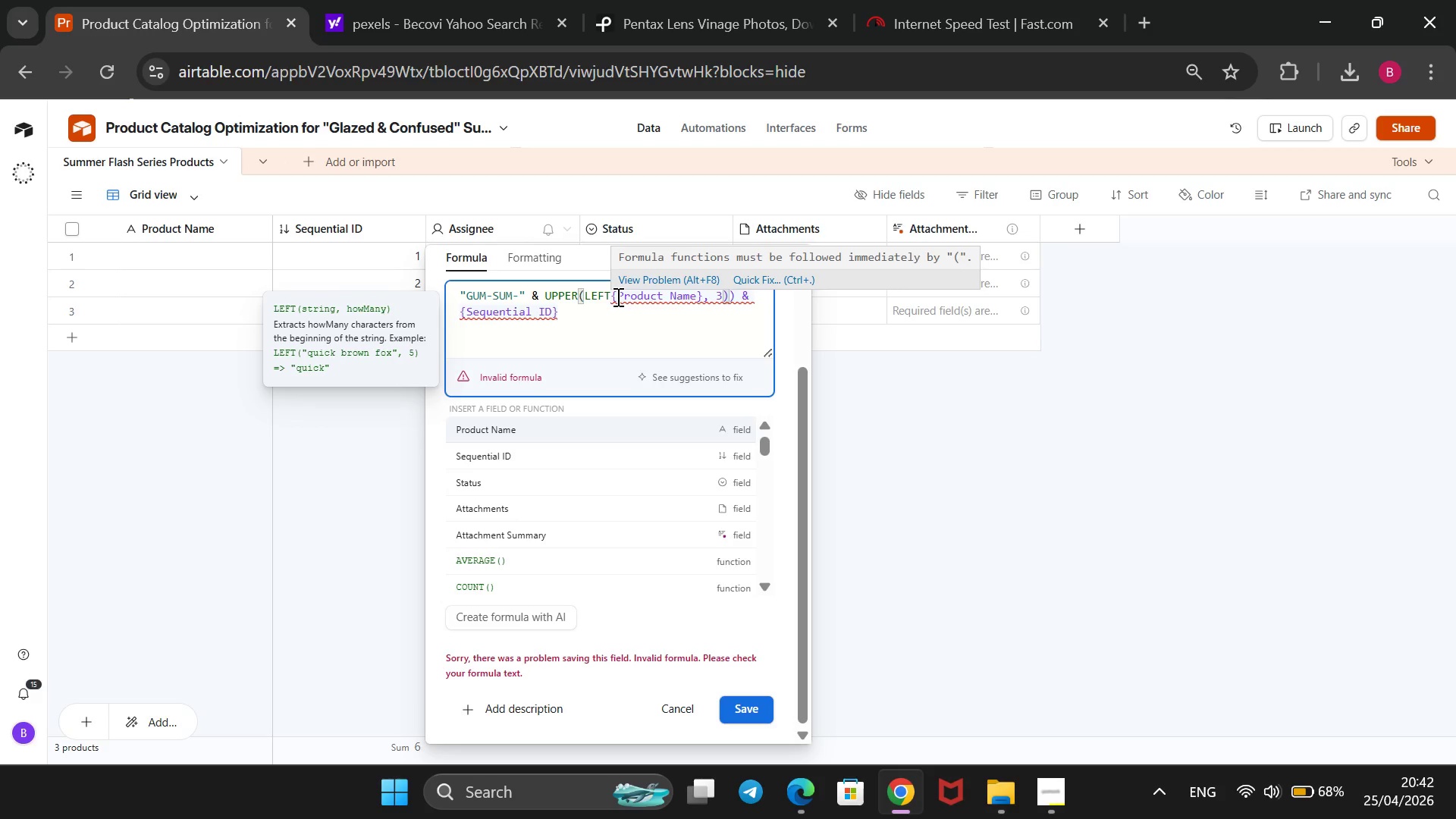 
key(Shift+9)
 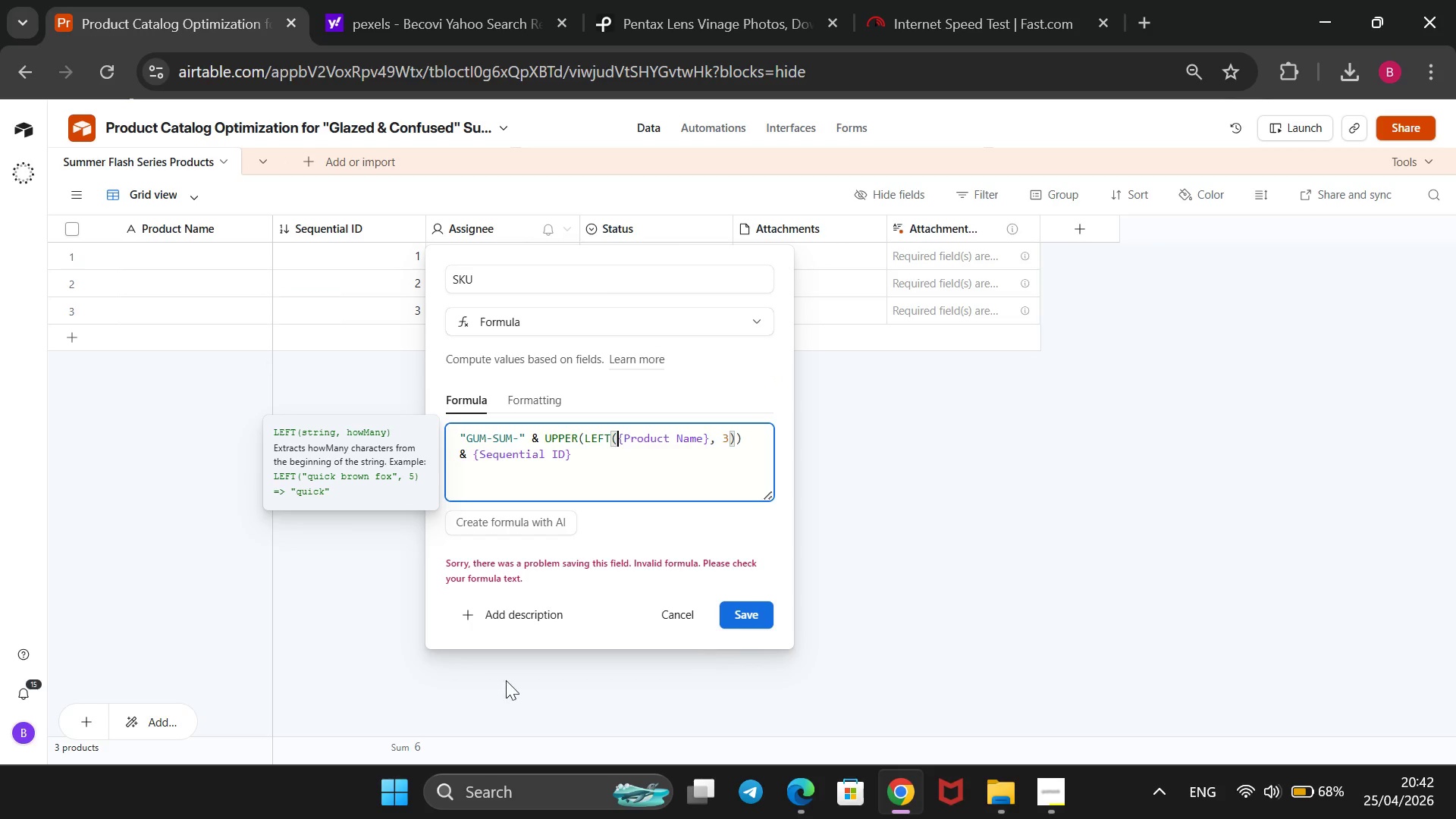 
wait(5.84)
 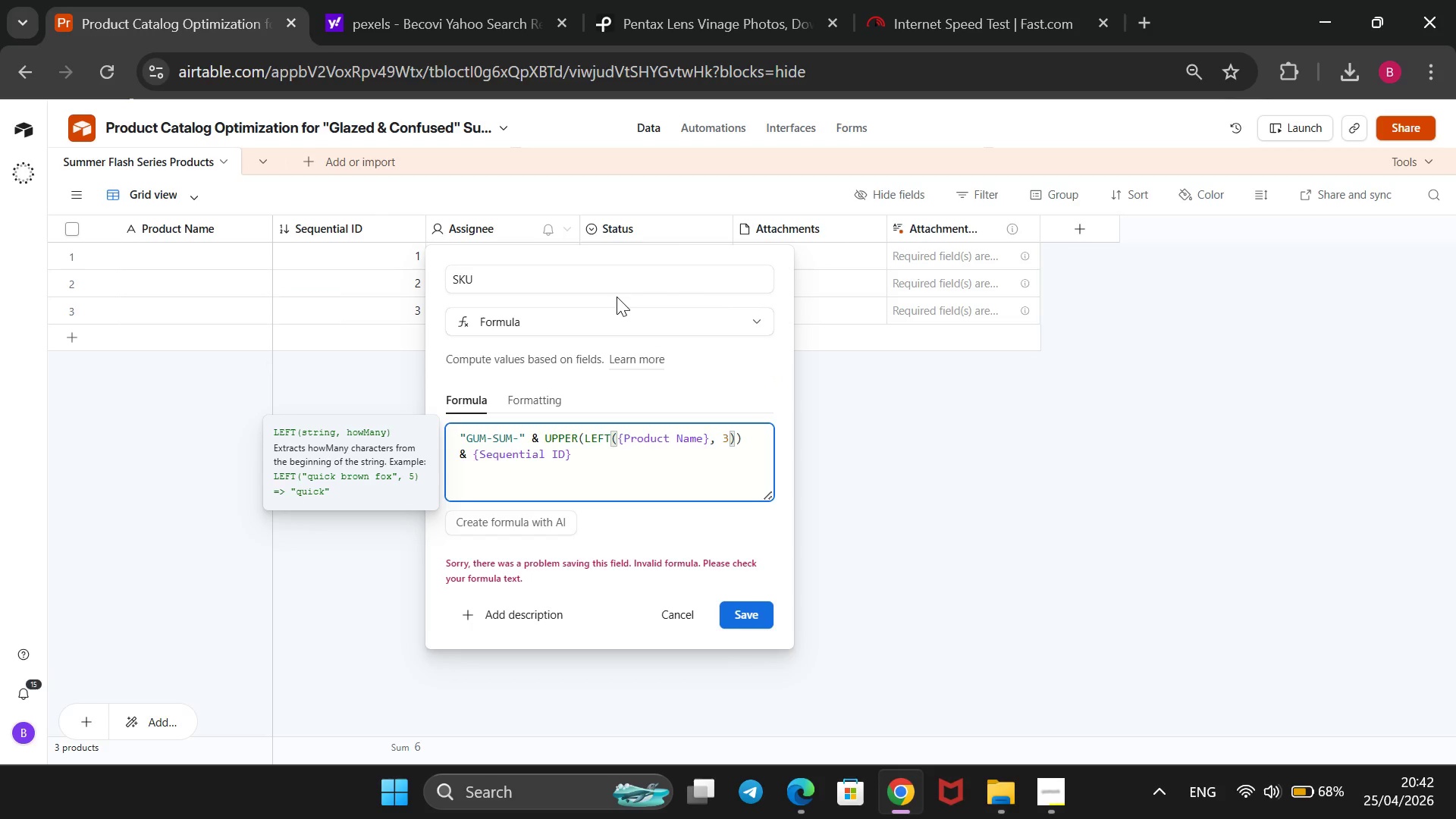 
left_click([753, 613])
 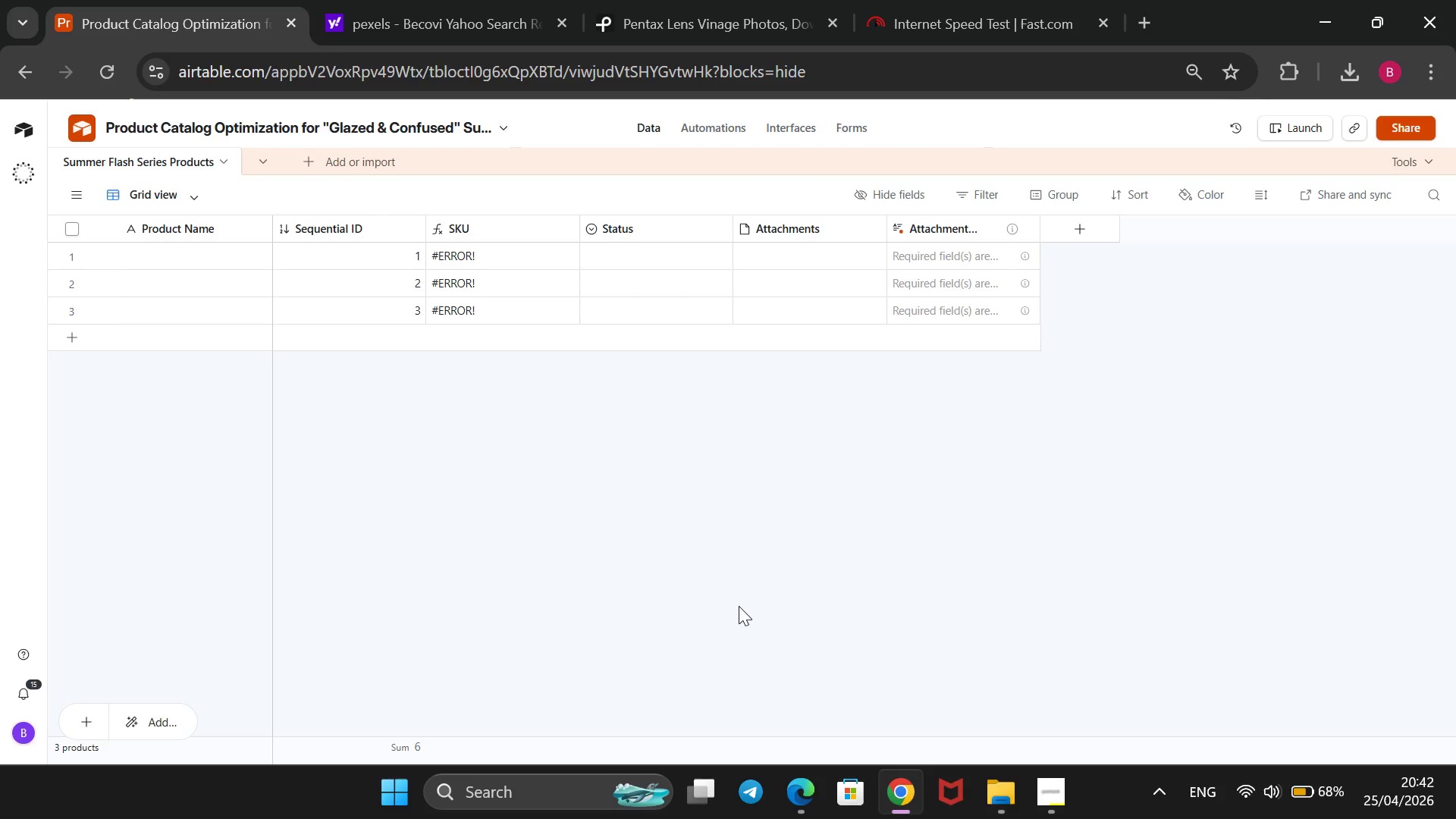 
wait(22.25)
 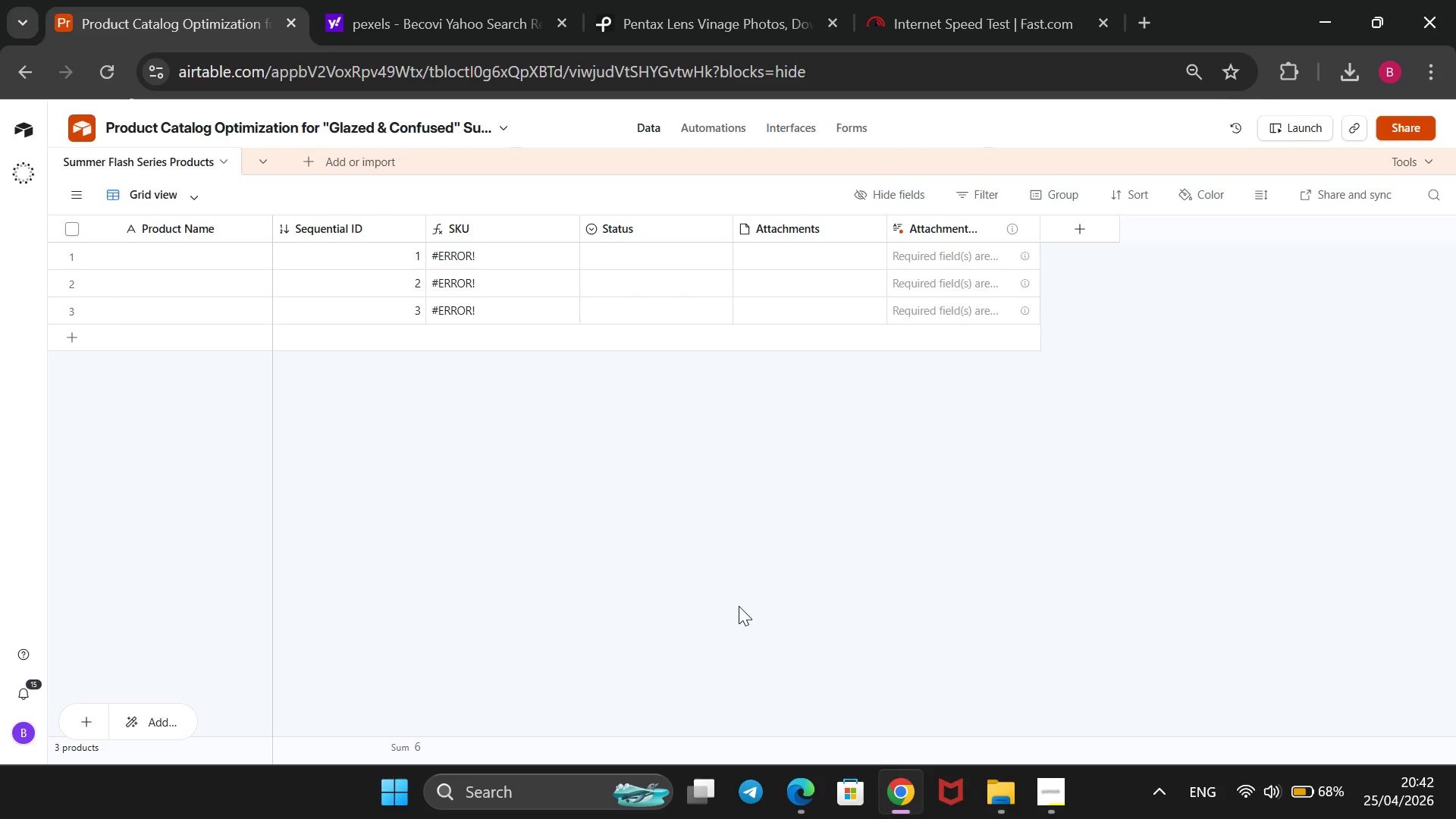 
right_click([653, 236])
 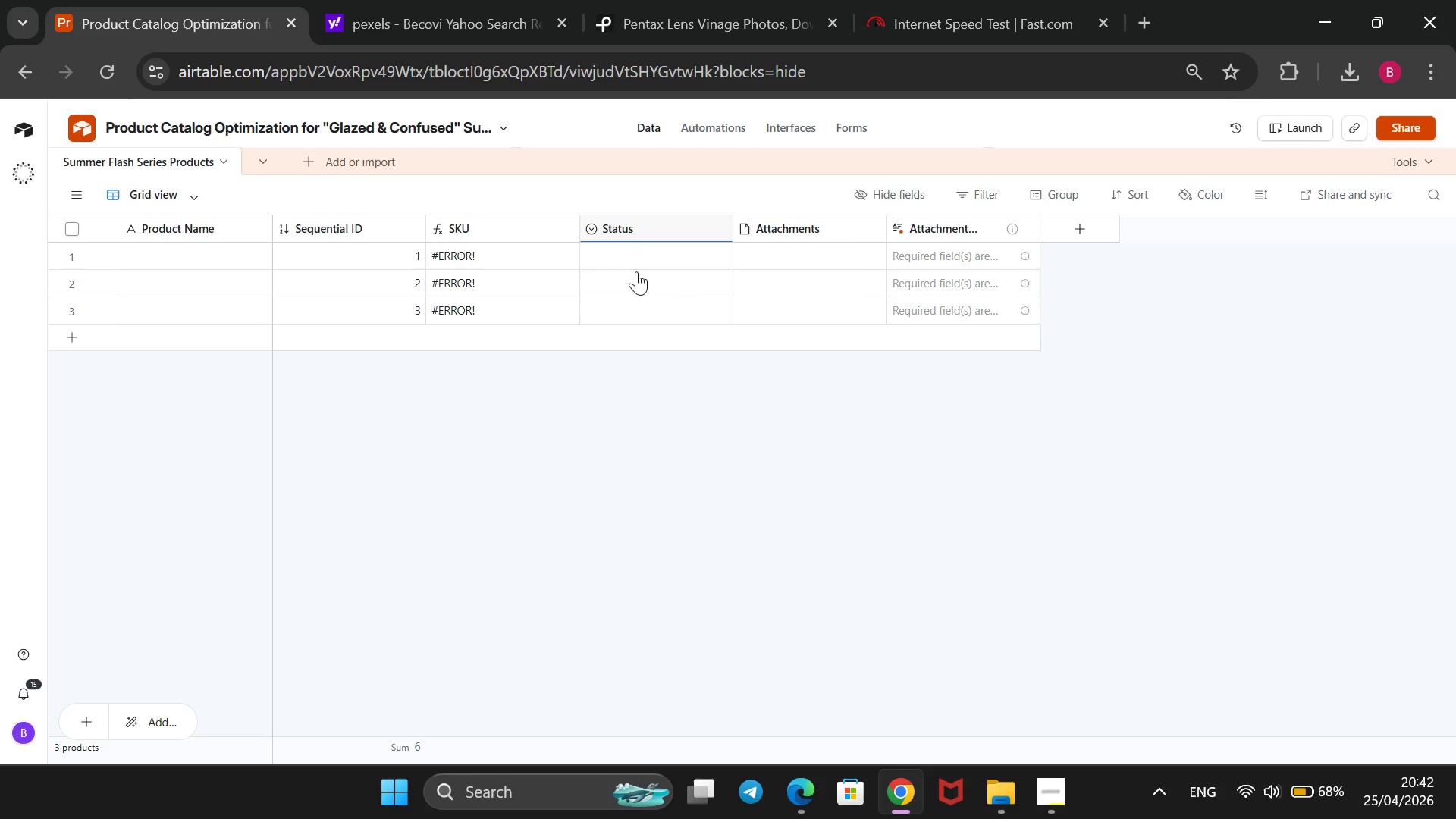 
left_click([637, 276])
 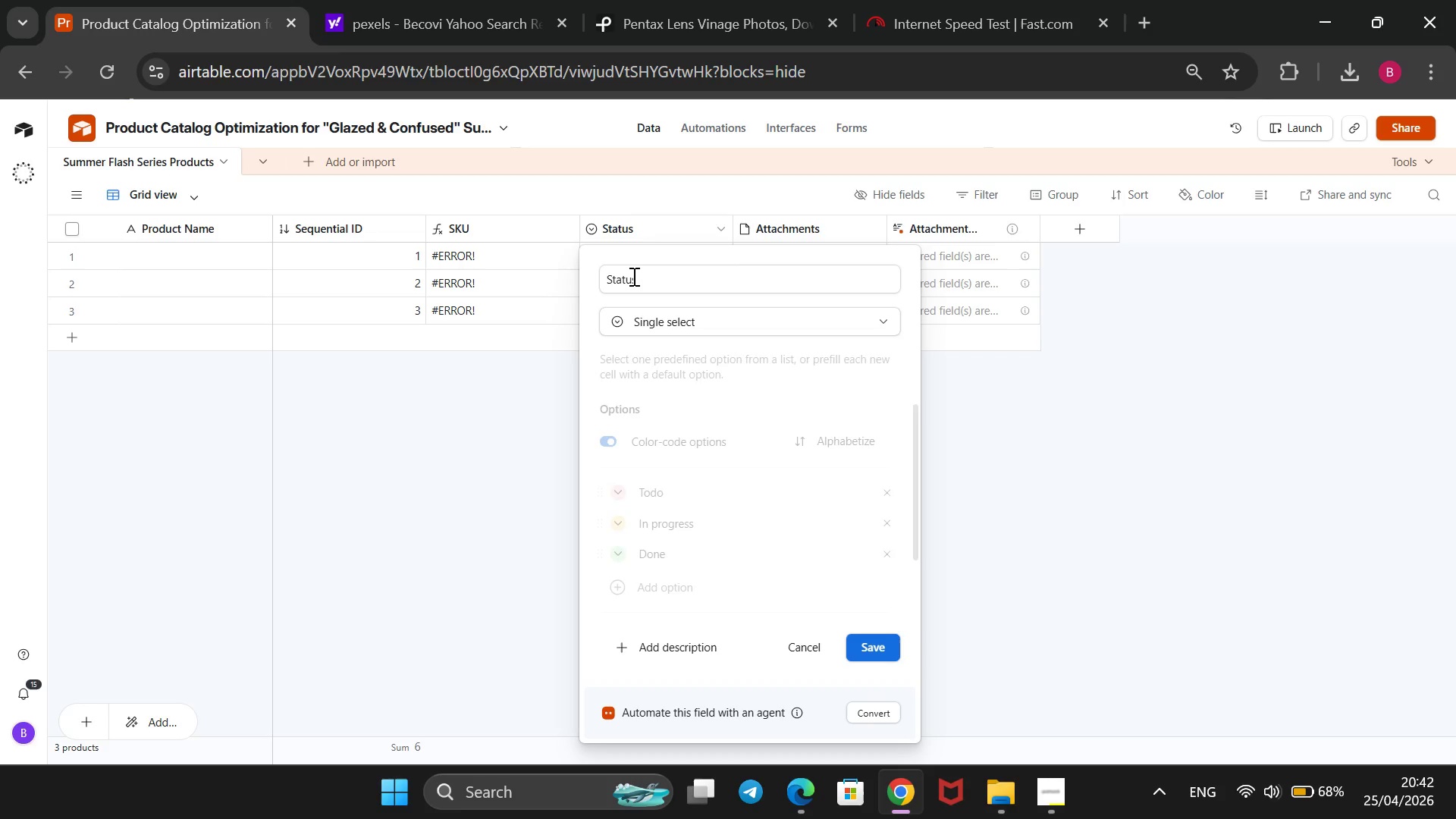 
wait(7.39)
 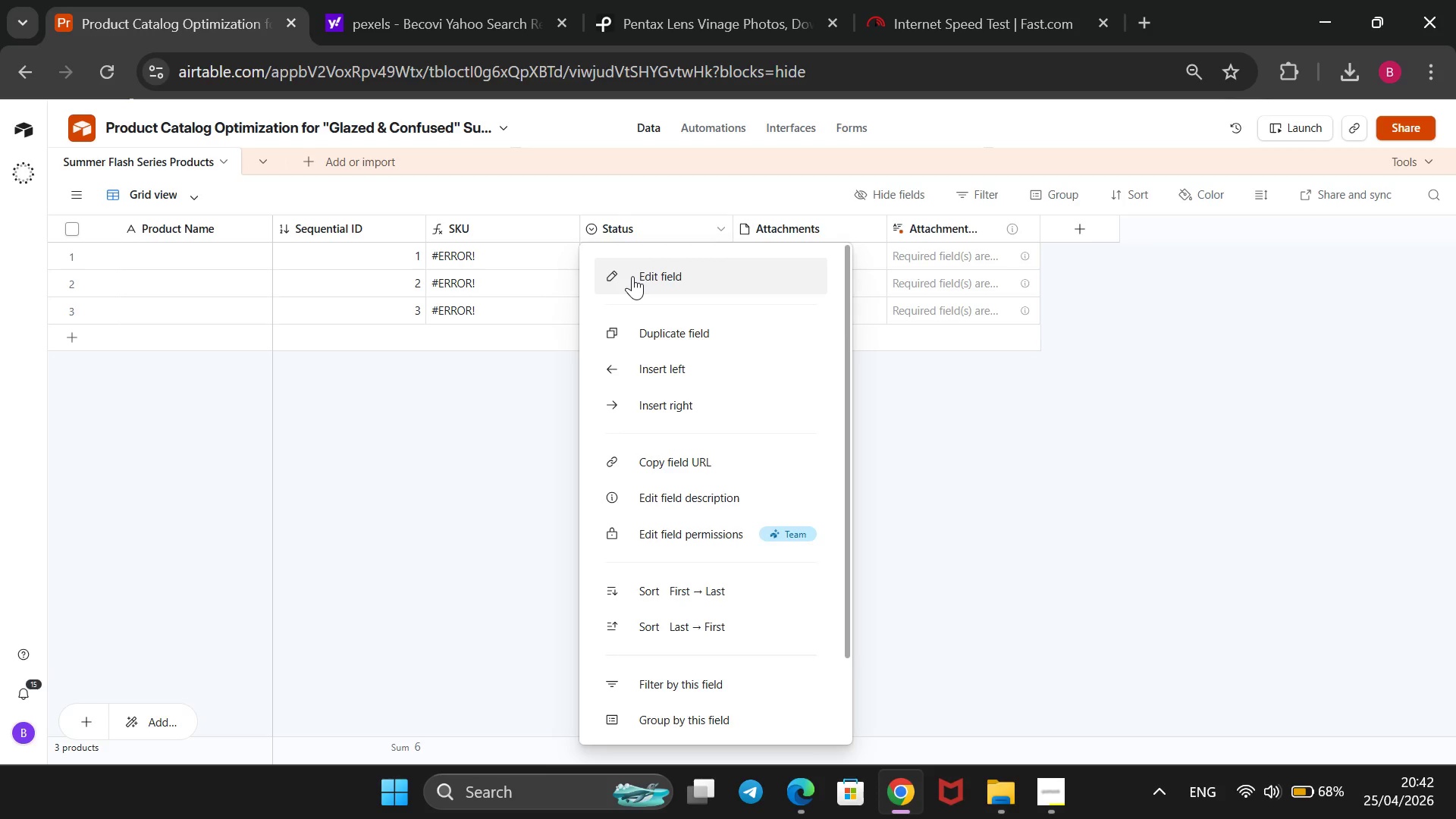 
left_click([754, 322])
 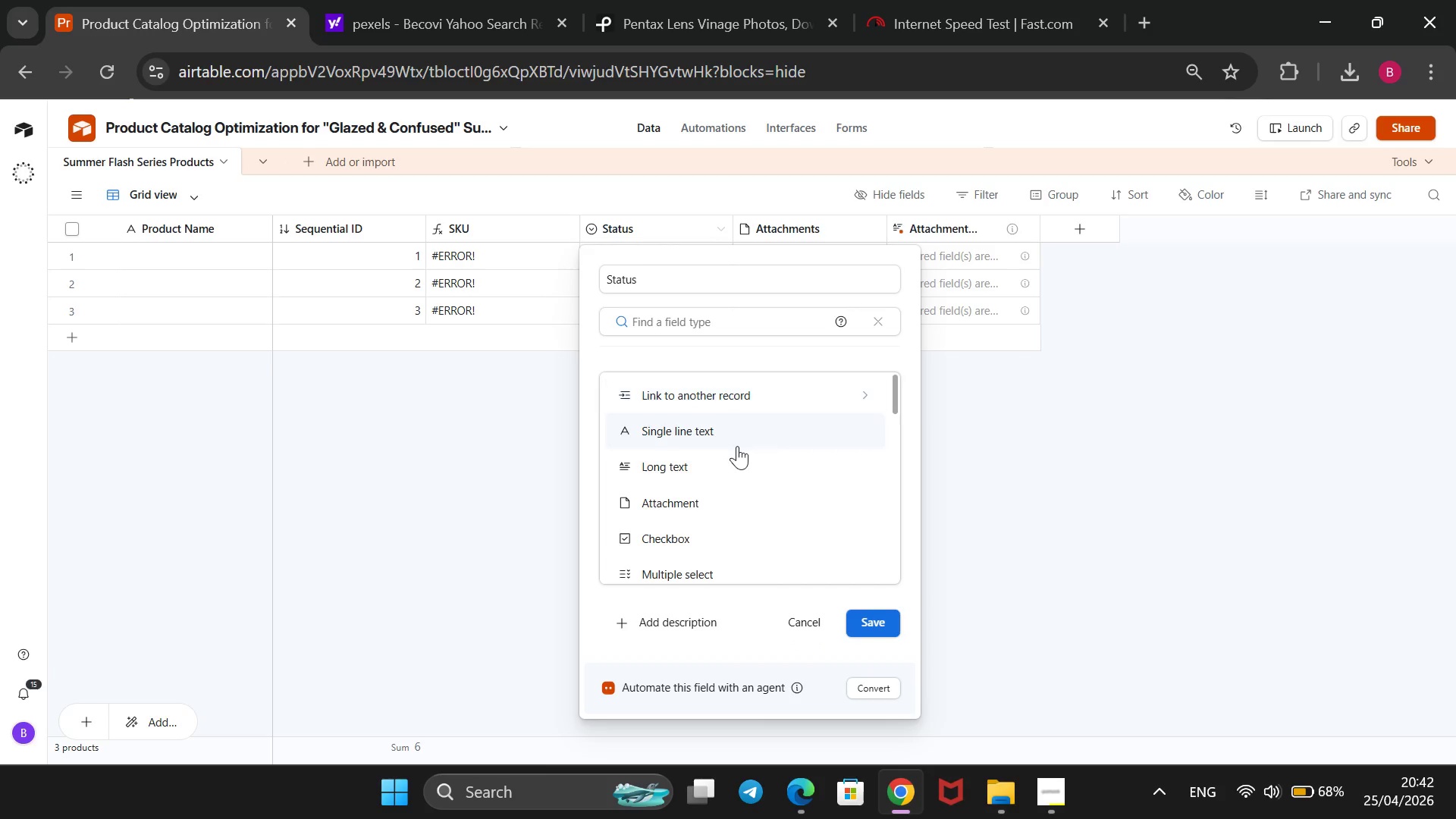 
scroll: coordinate [737, 439], scroll_direction: down, amount: 2.0
 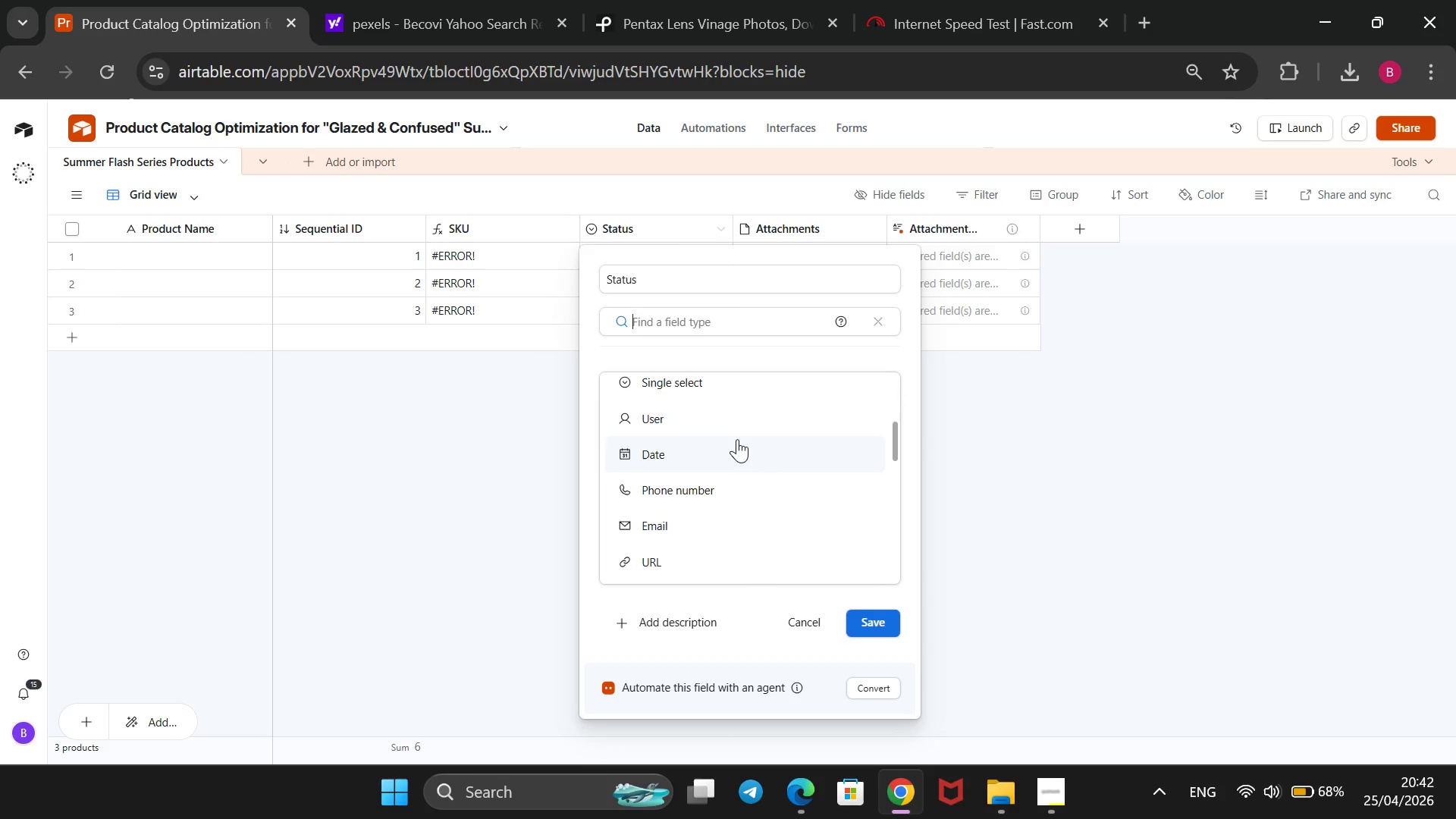 
scroll: coordinate [737, 439], scroll_direction: none, amount: 0.0
 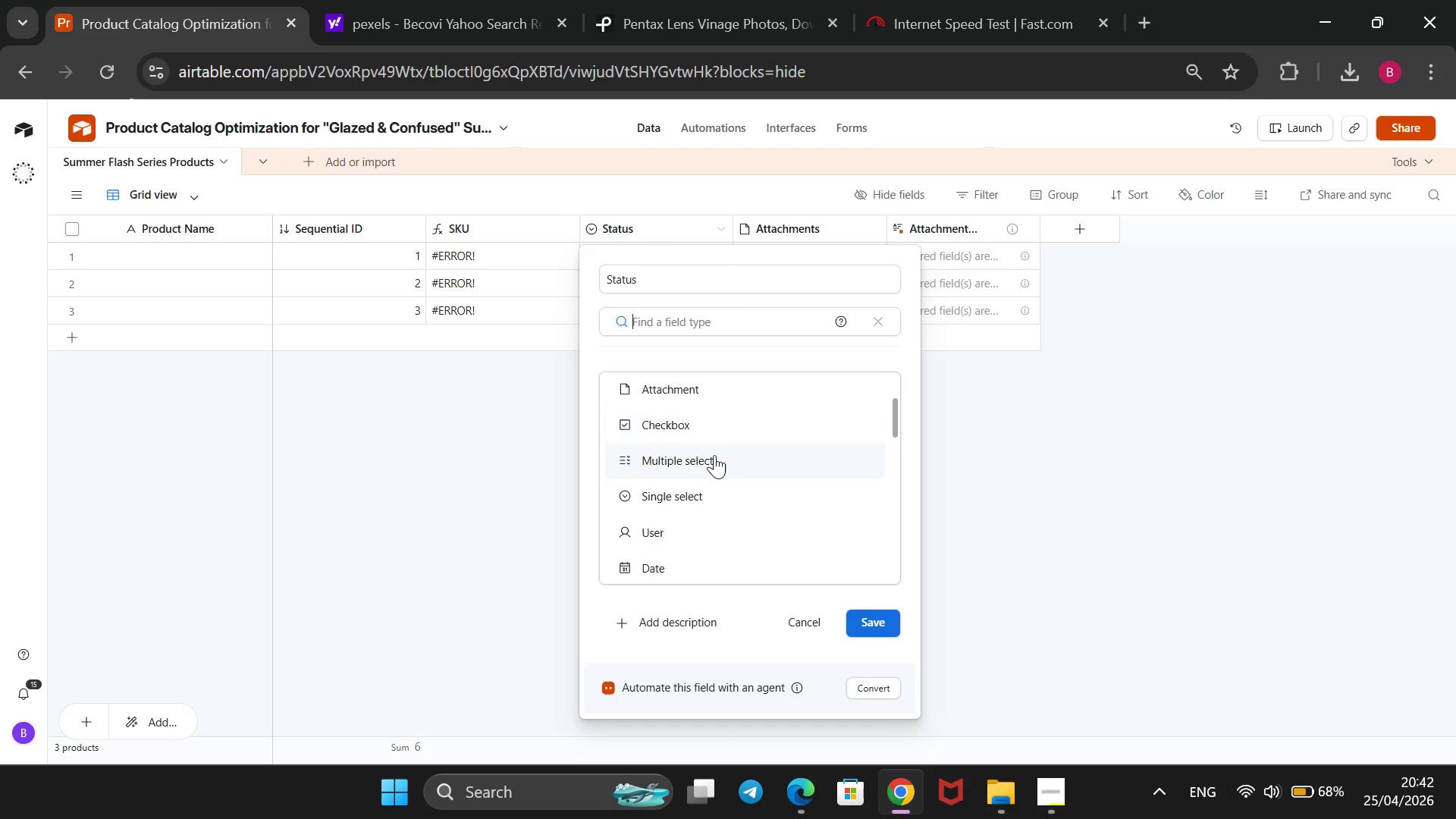 
left_click([714, 455])
 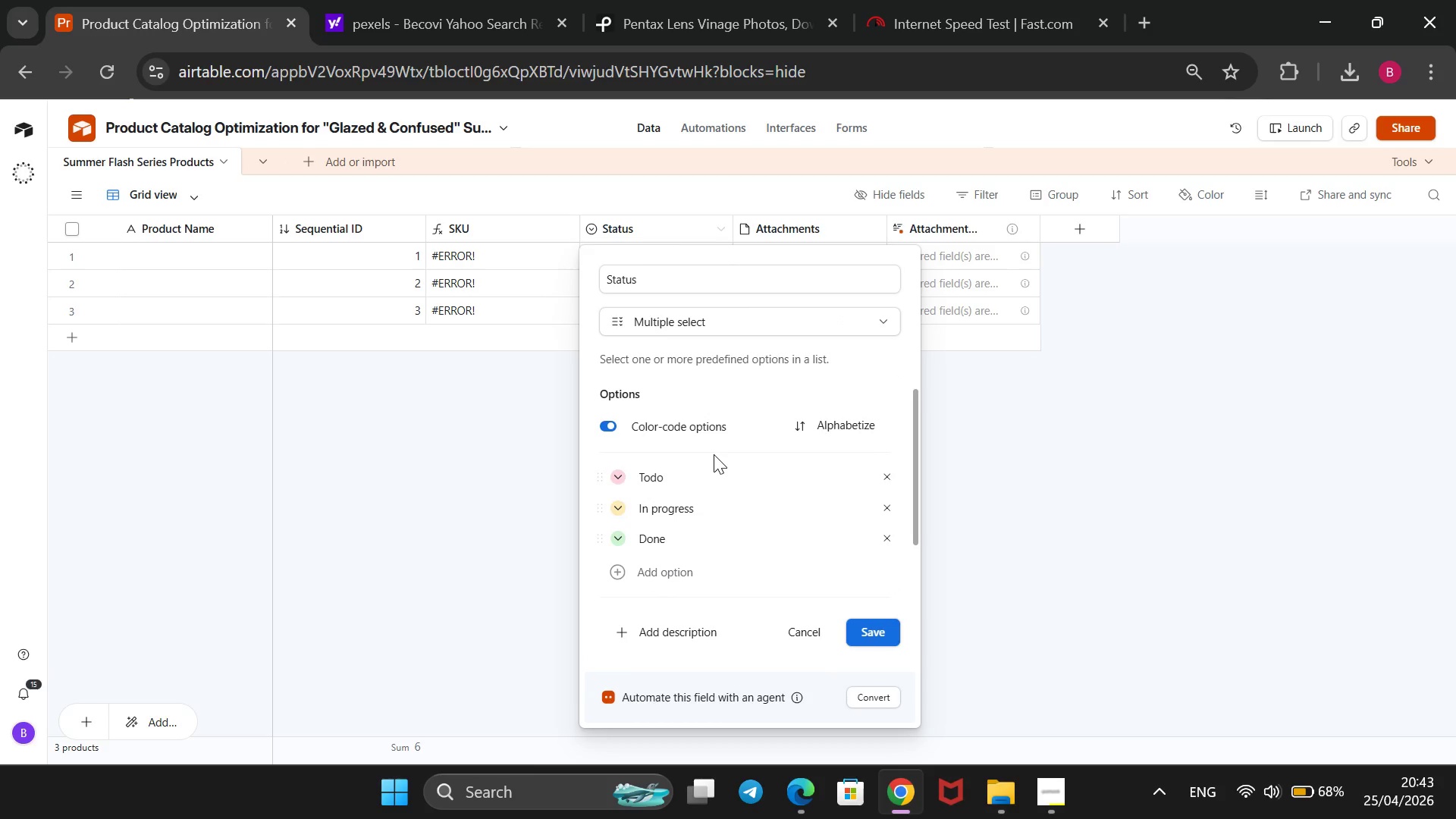 
wait(5.53)
 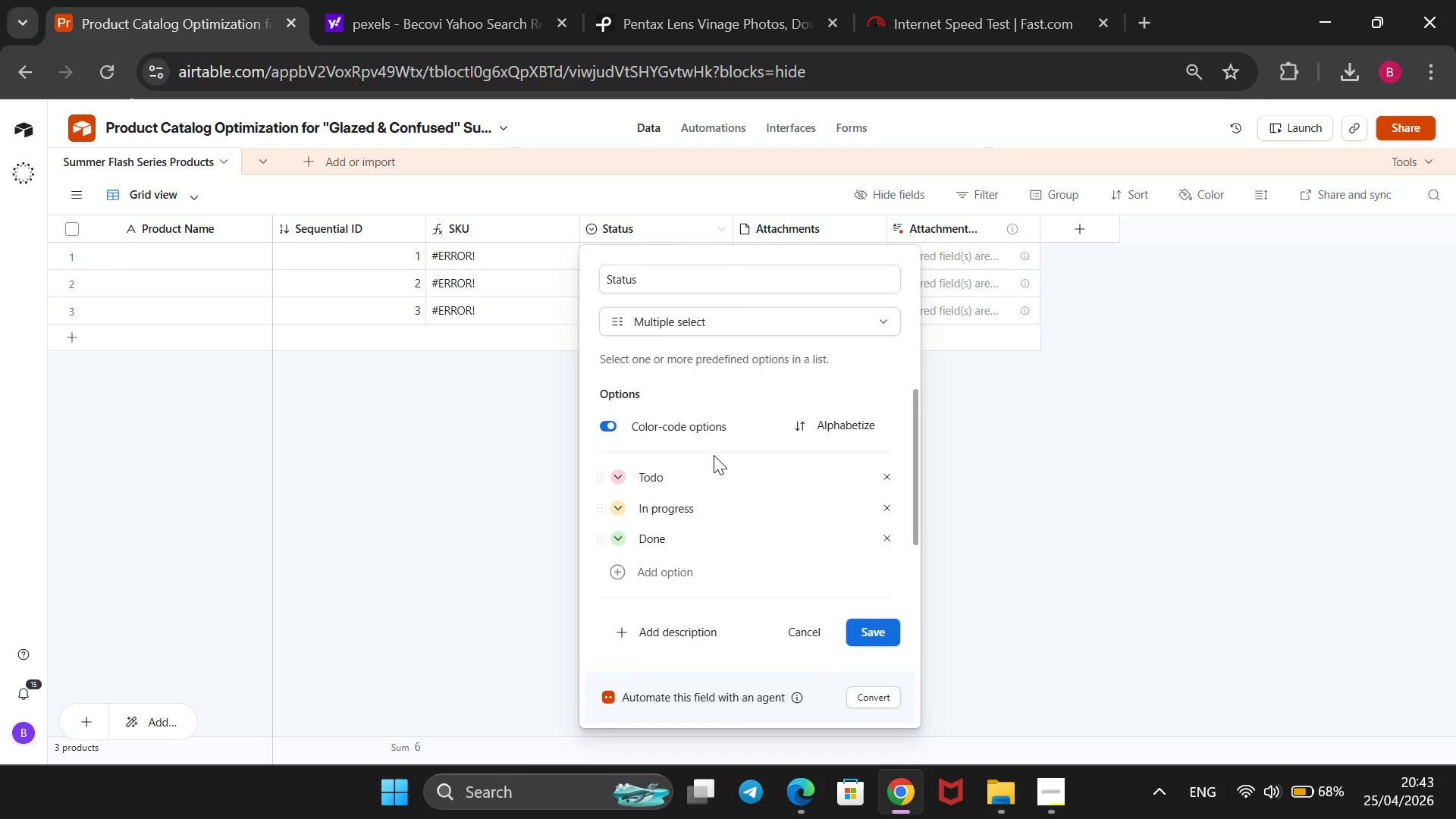 
left_click_drag(start_coordinate=[692, 467], to_coordinate=[645, 472])
 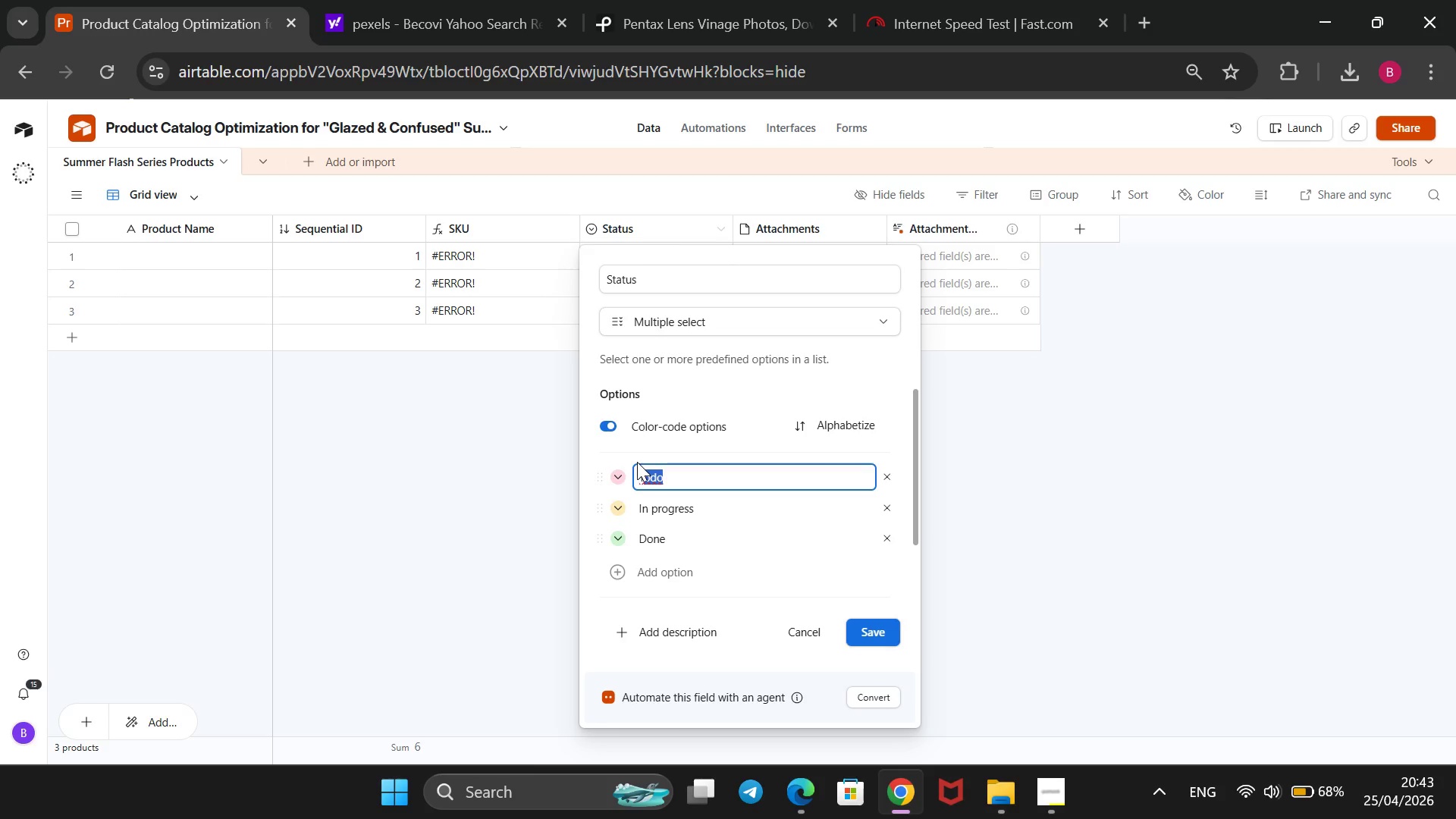 
key(Backspace)
key(Backspace)
type(Vegan)
 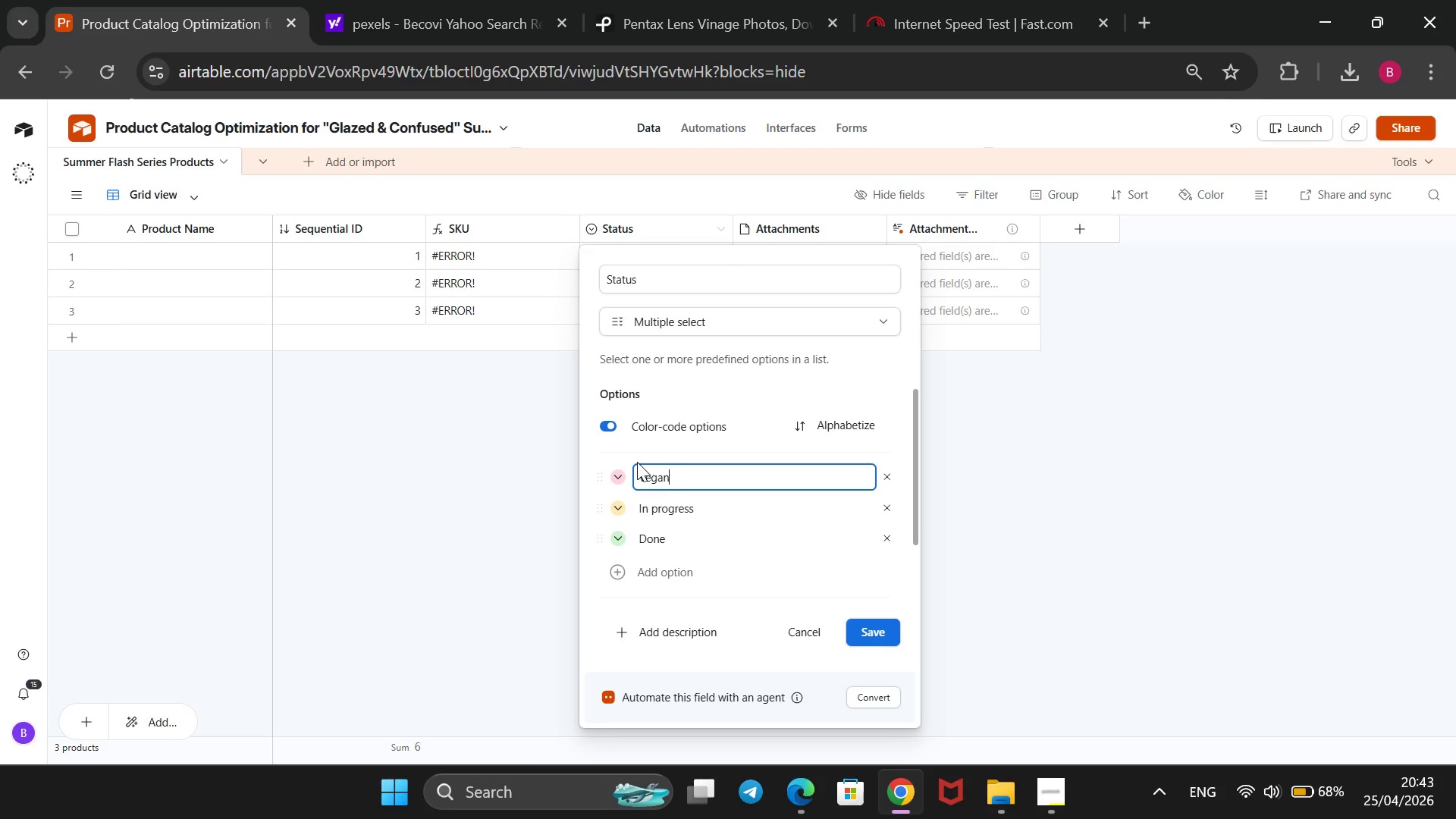 
key(Enter)
 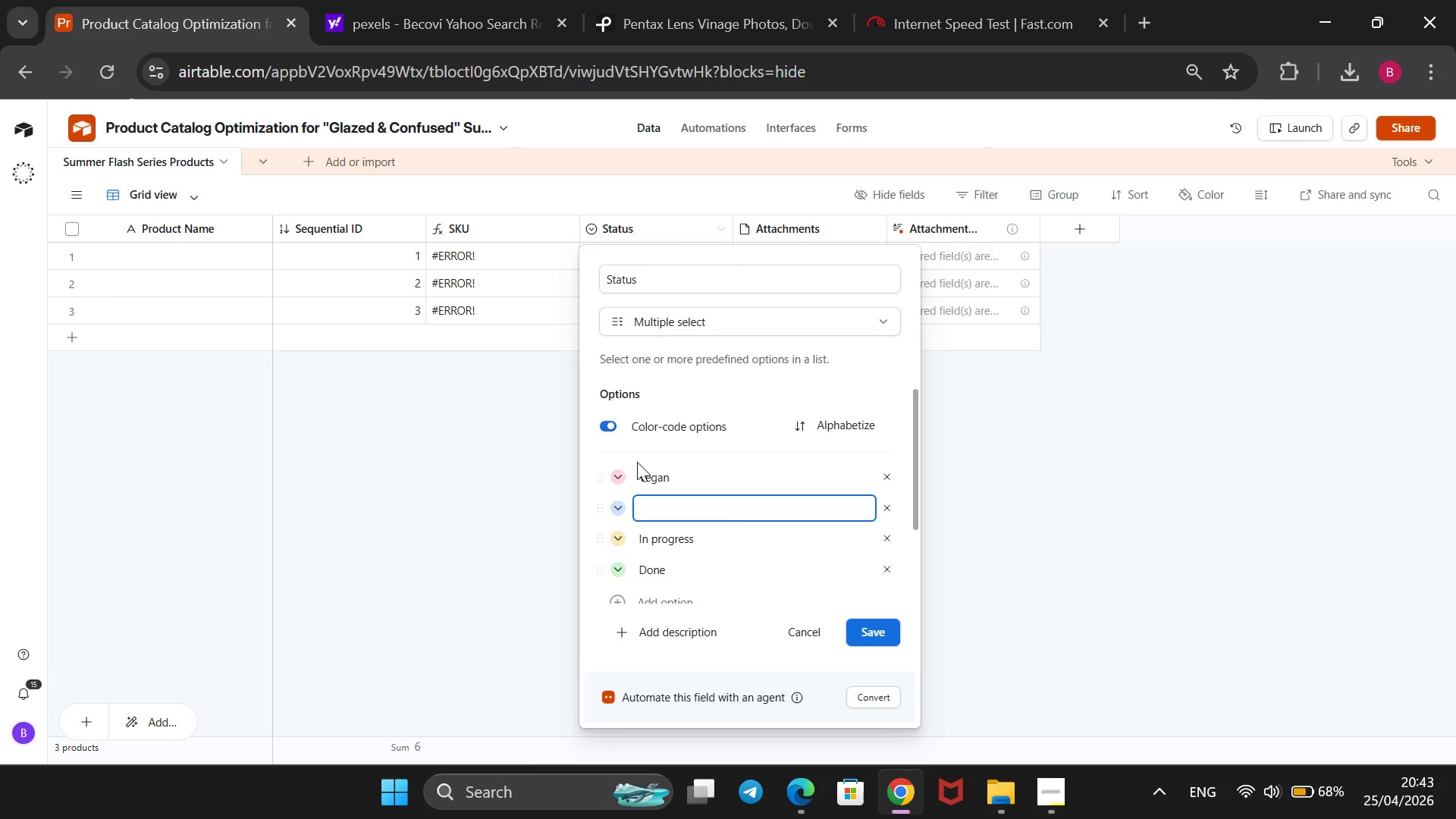 
type(Nut-Free)
 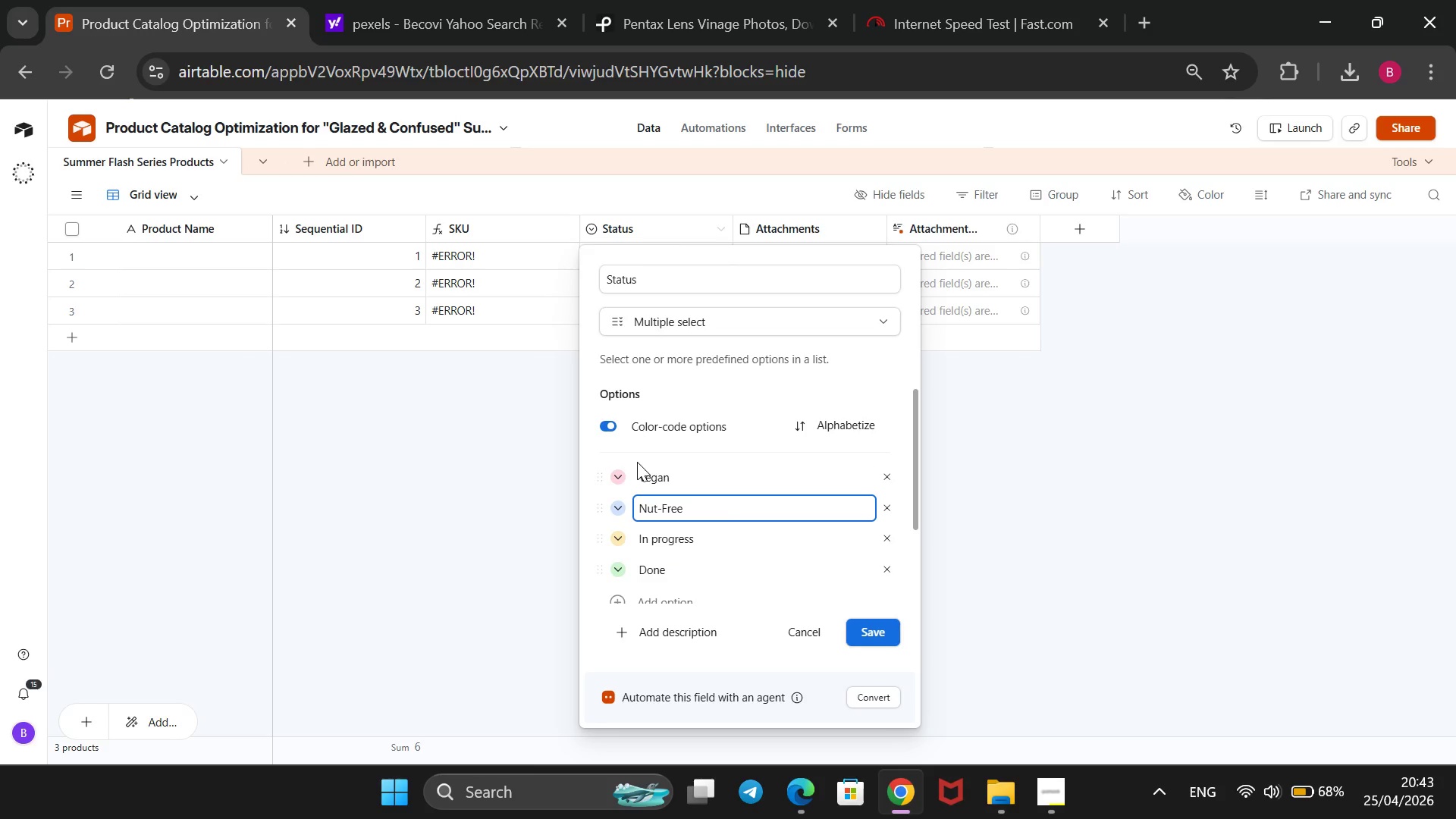 
key(Enter)
 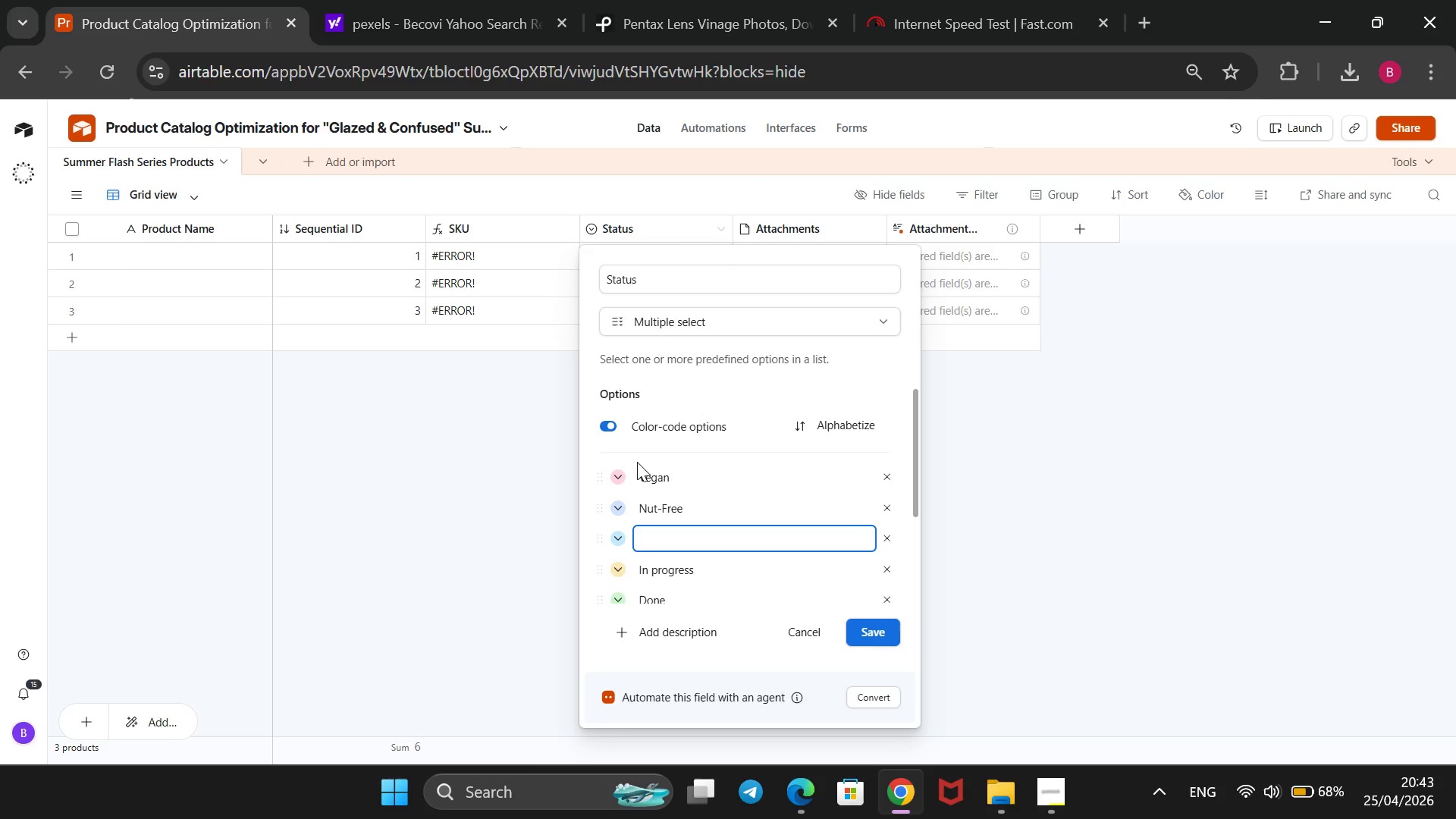 
type(Contains Dairy)
 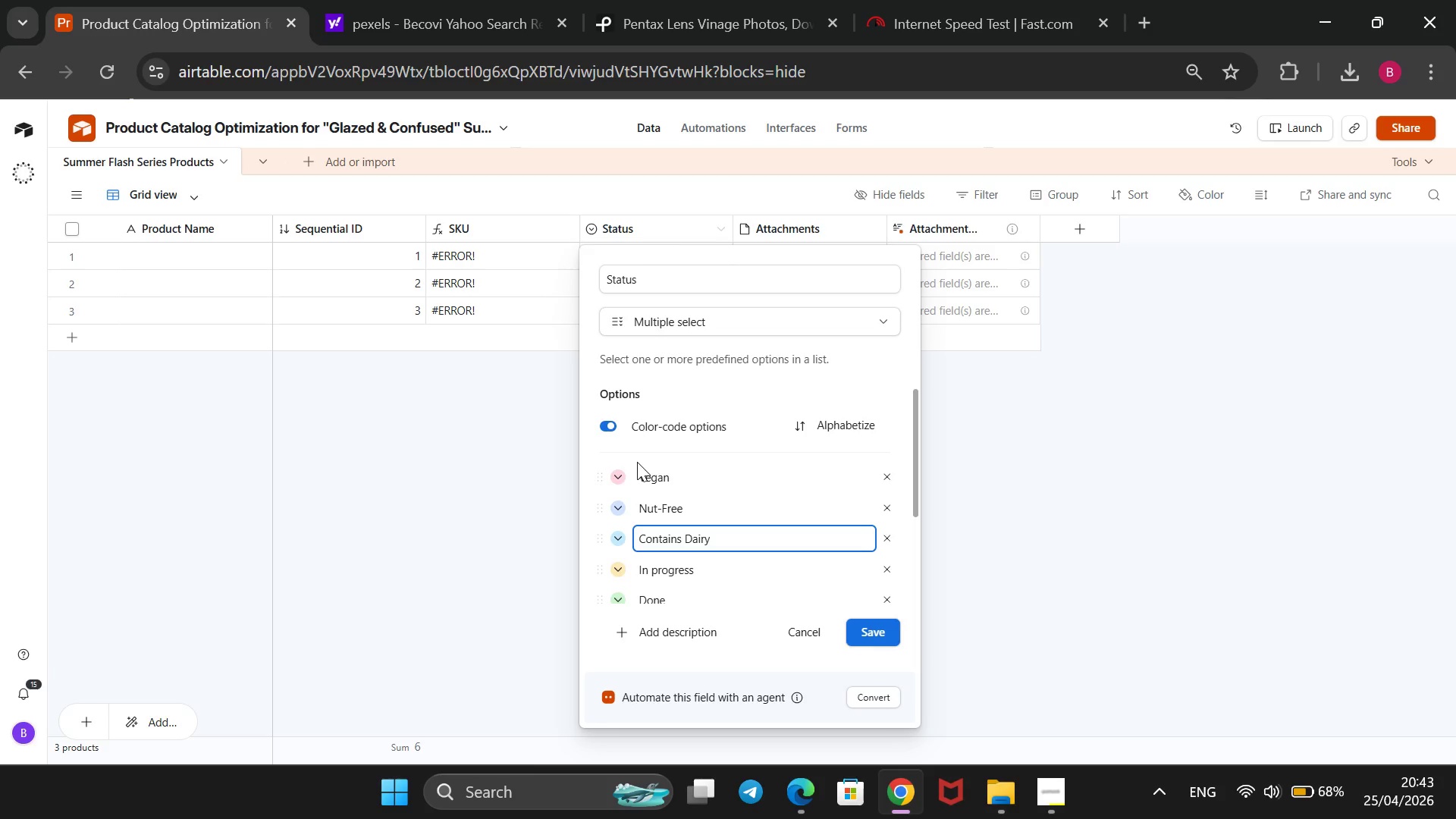 
key(Enter)
 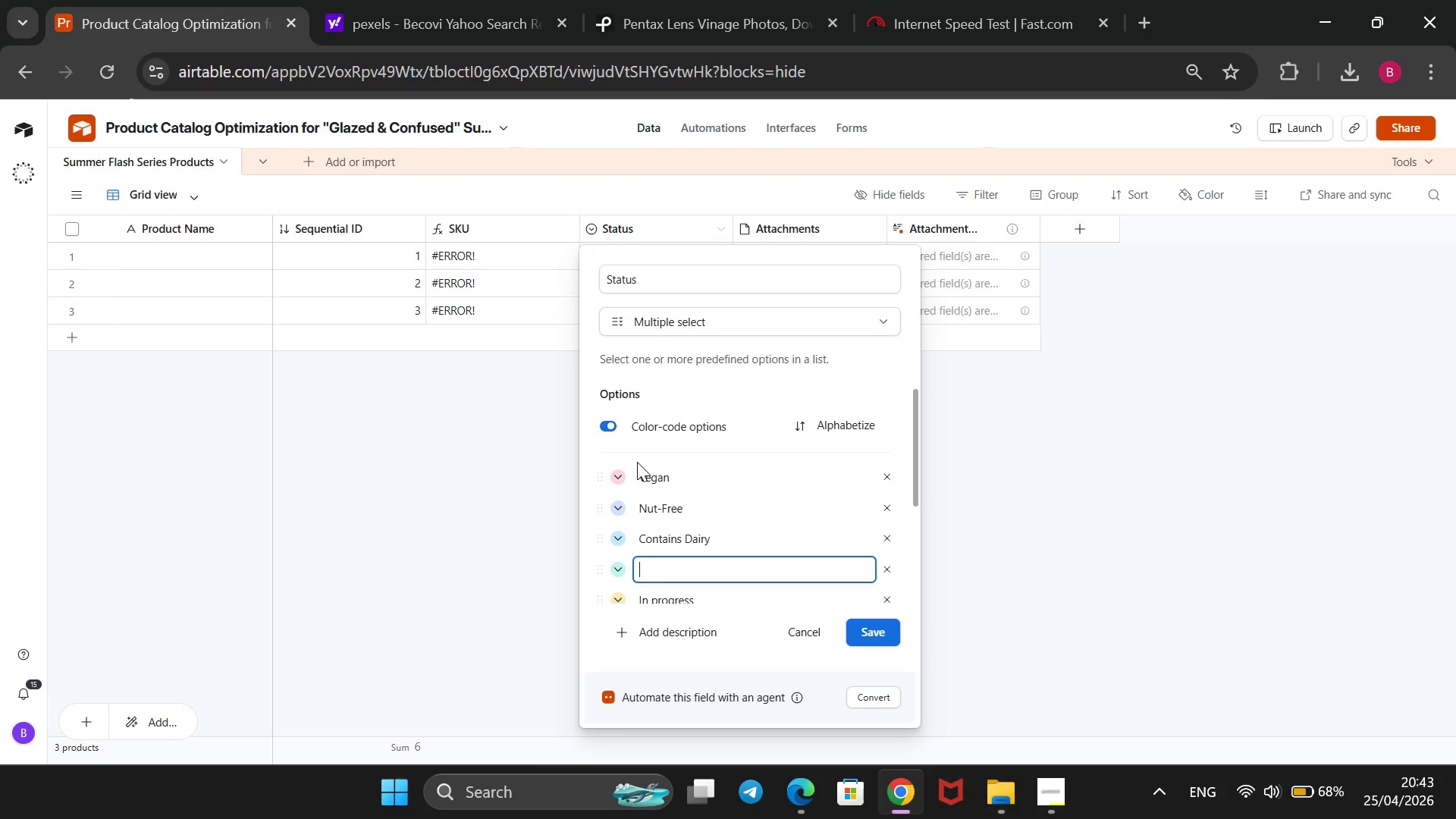 
type(Gluten )
key(Backspace)
type(-Free)